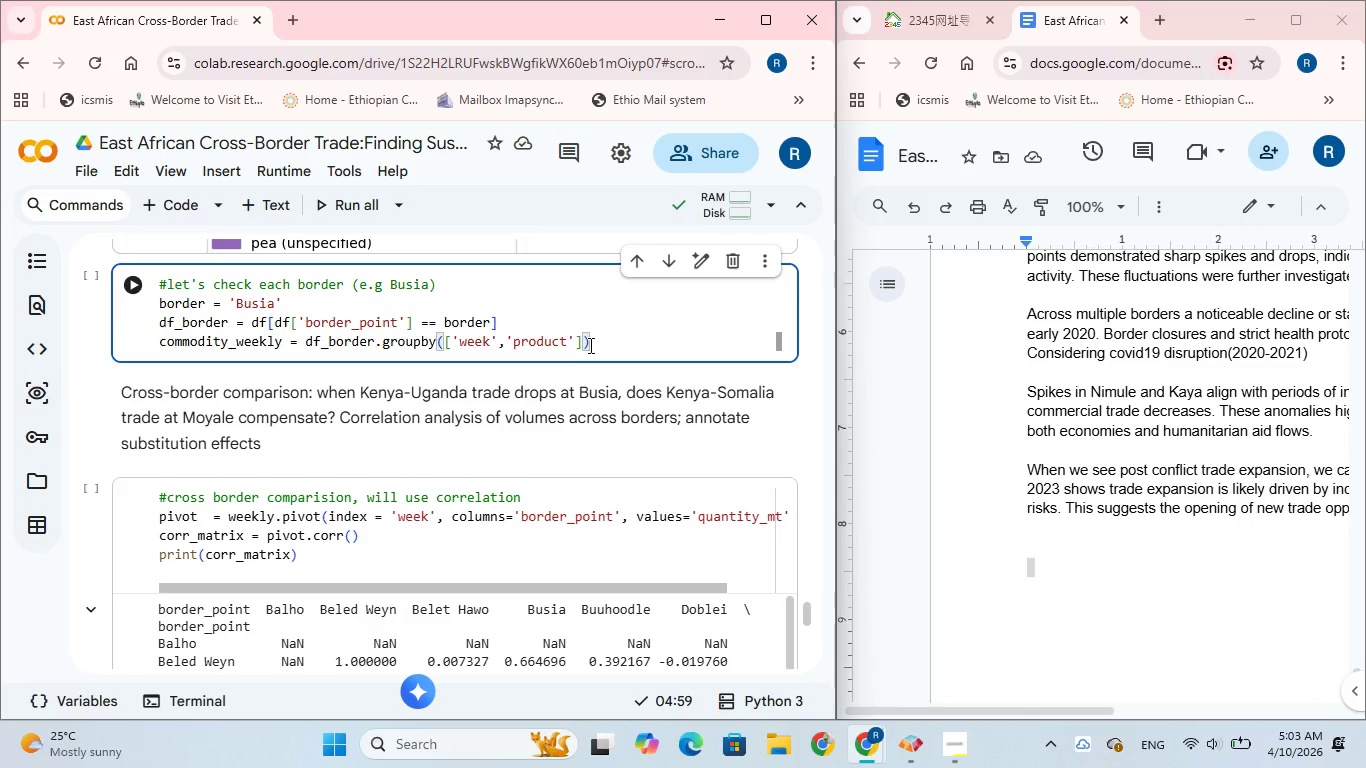 
type(['quantity_mt)
 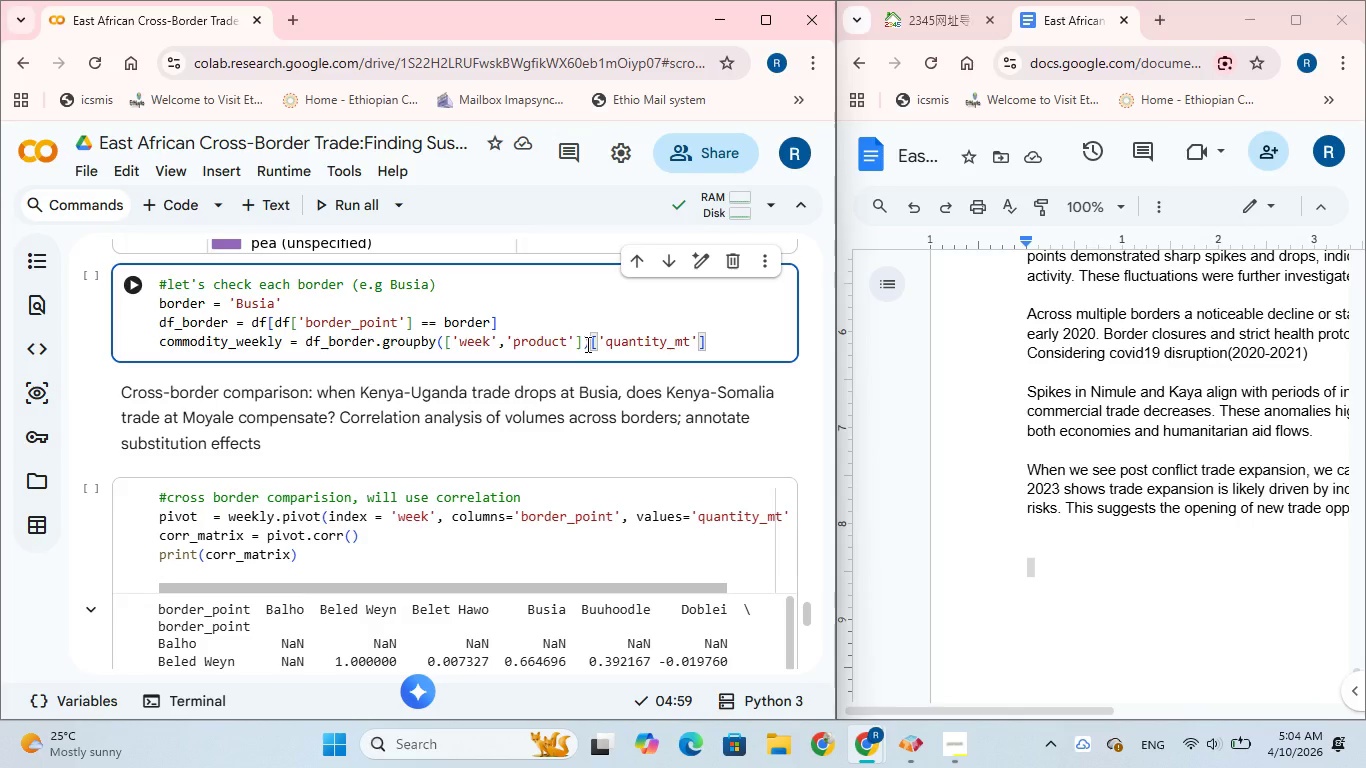 
wait(6.02)
 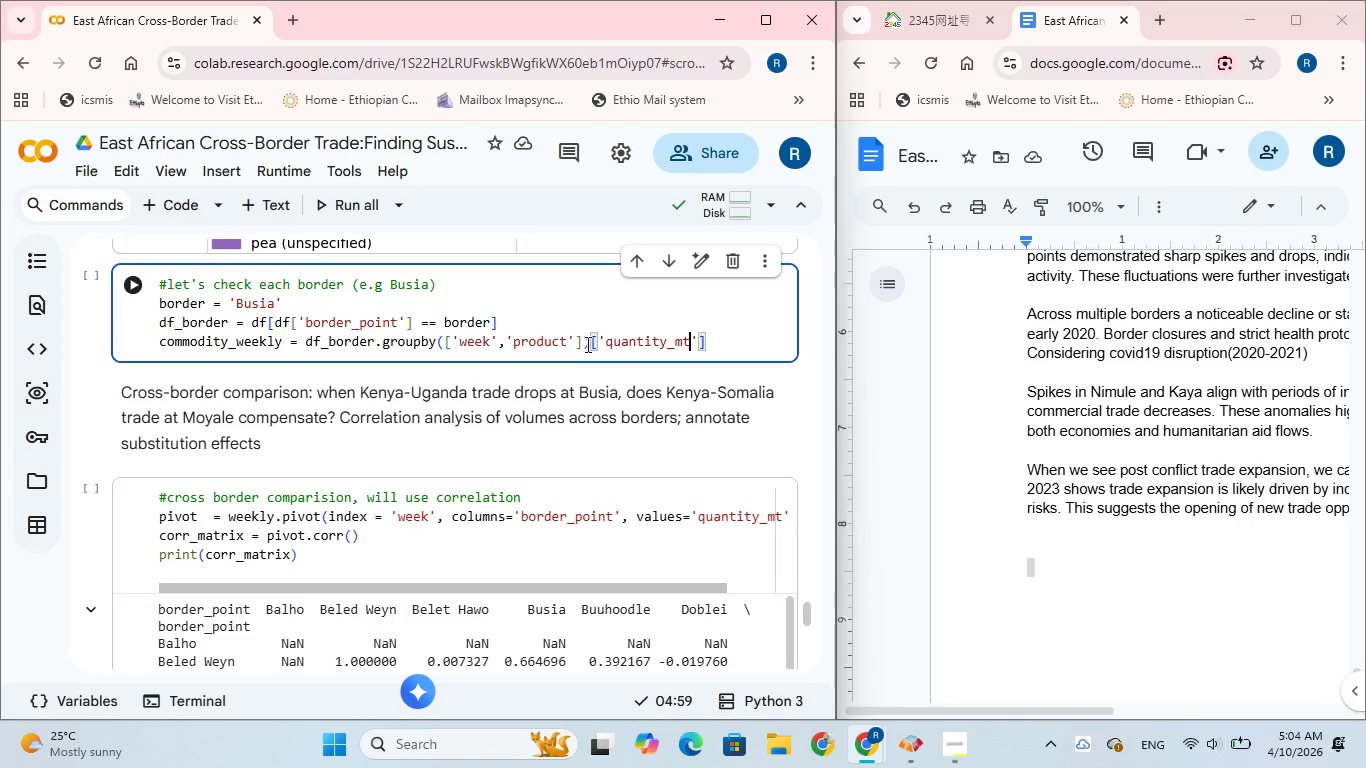 
left_click([711, 345])
 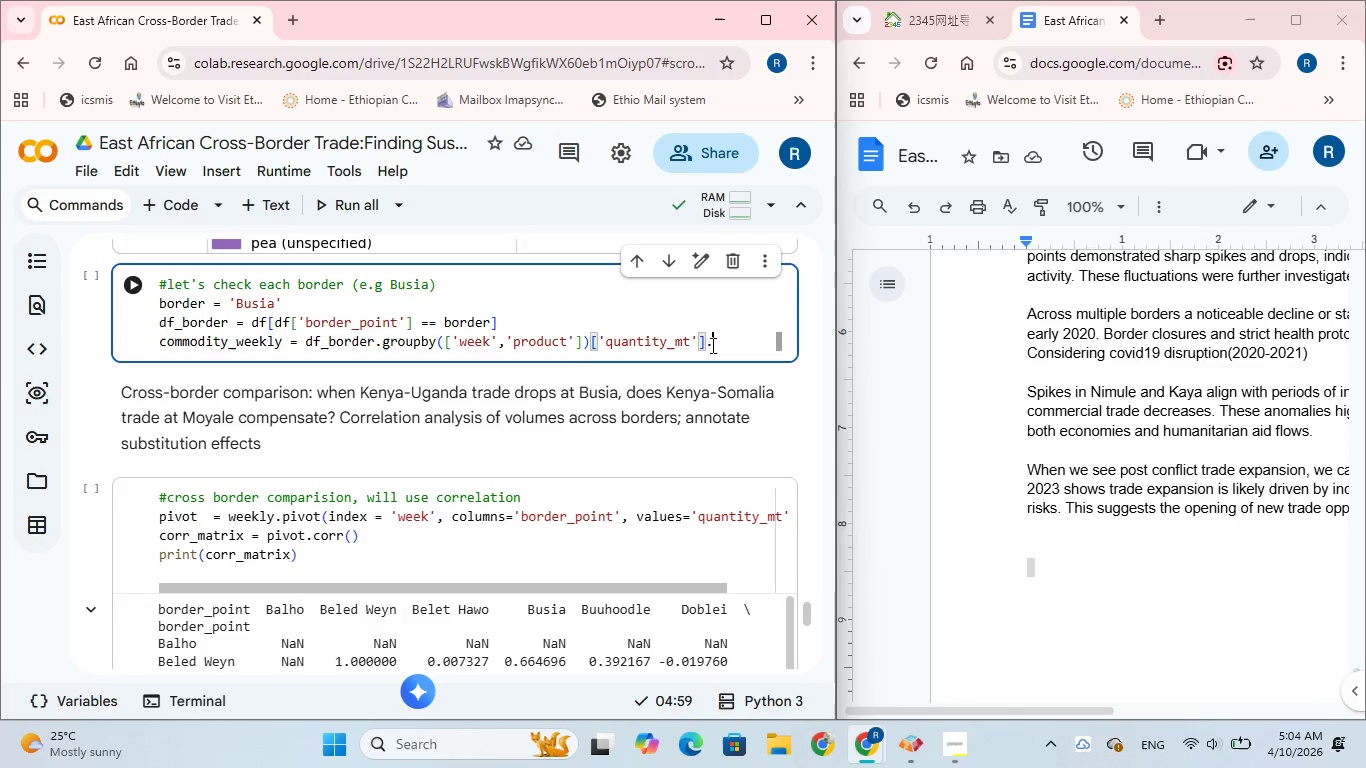 
type(.sum)
 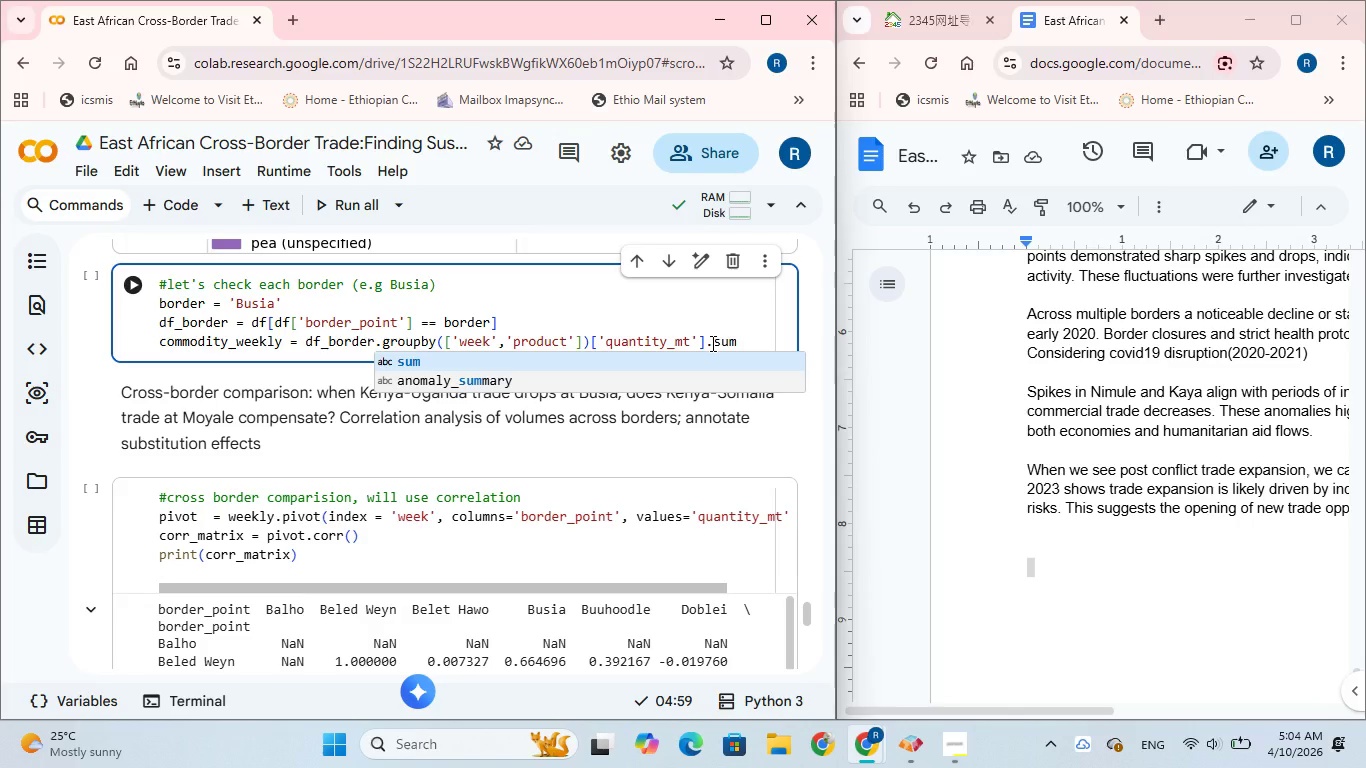 
key(Shift+9)
 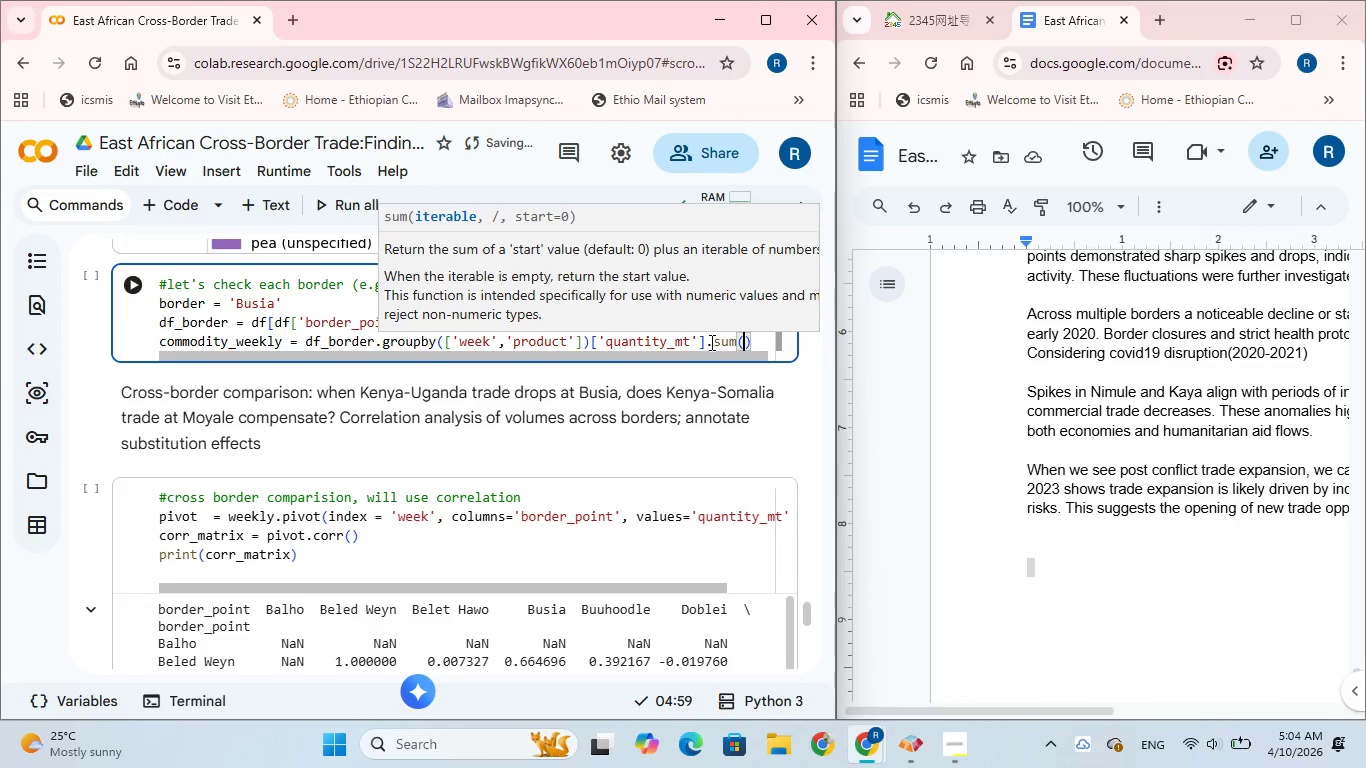 
key(ArrowRight)
 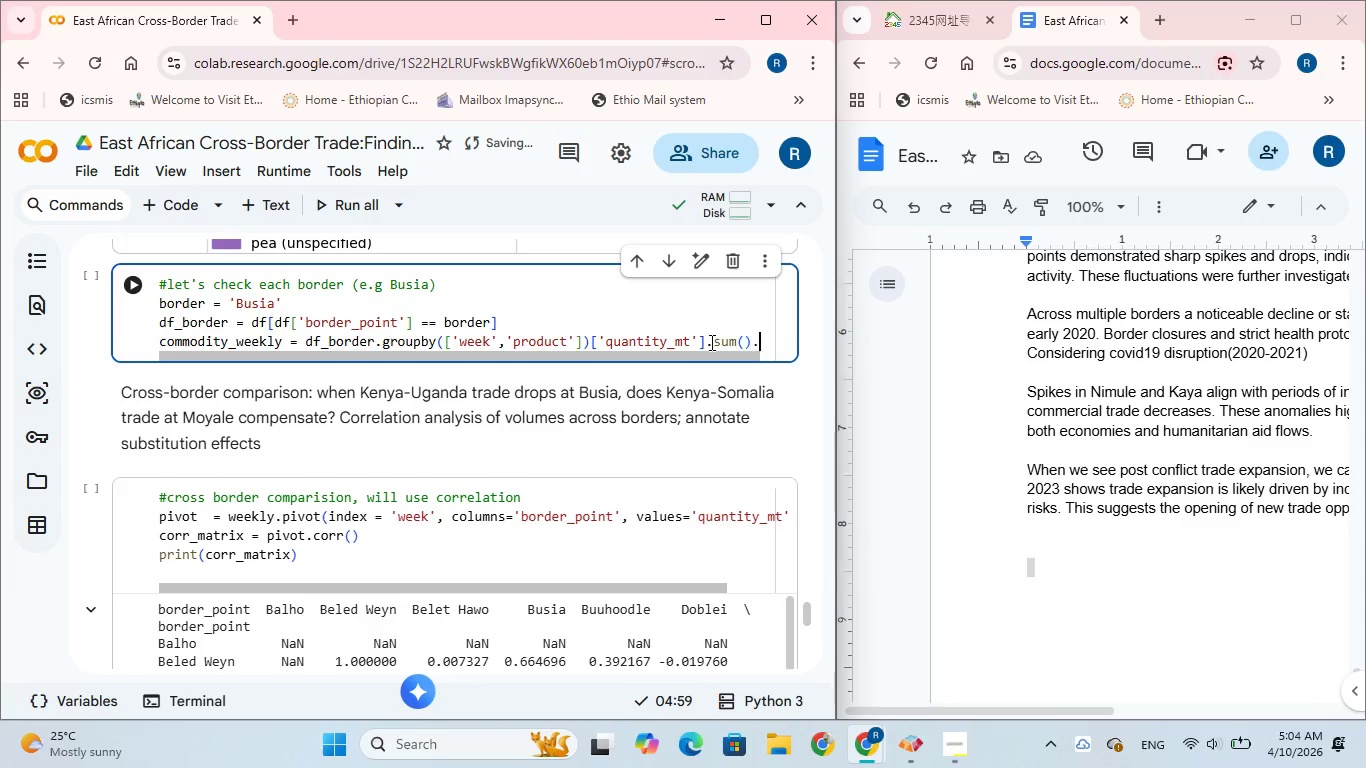 
key(Period)
 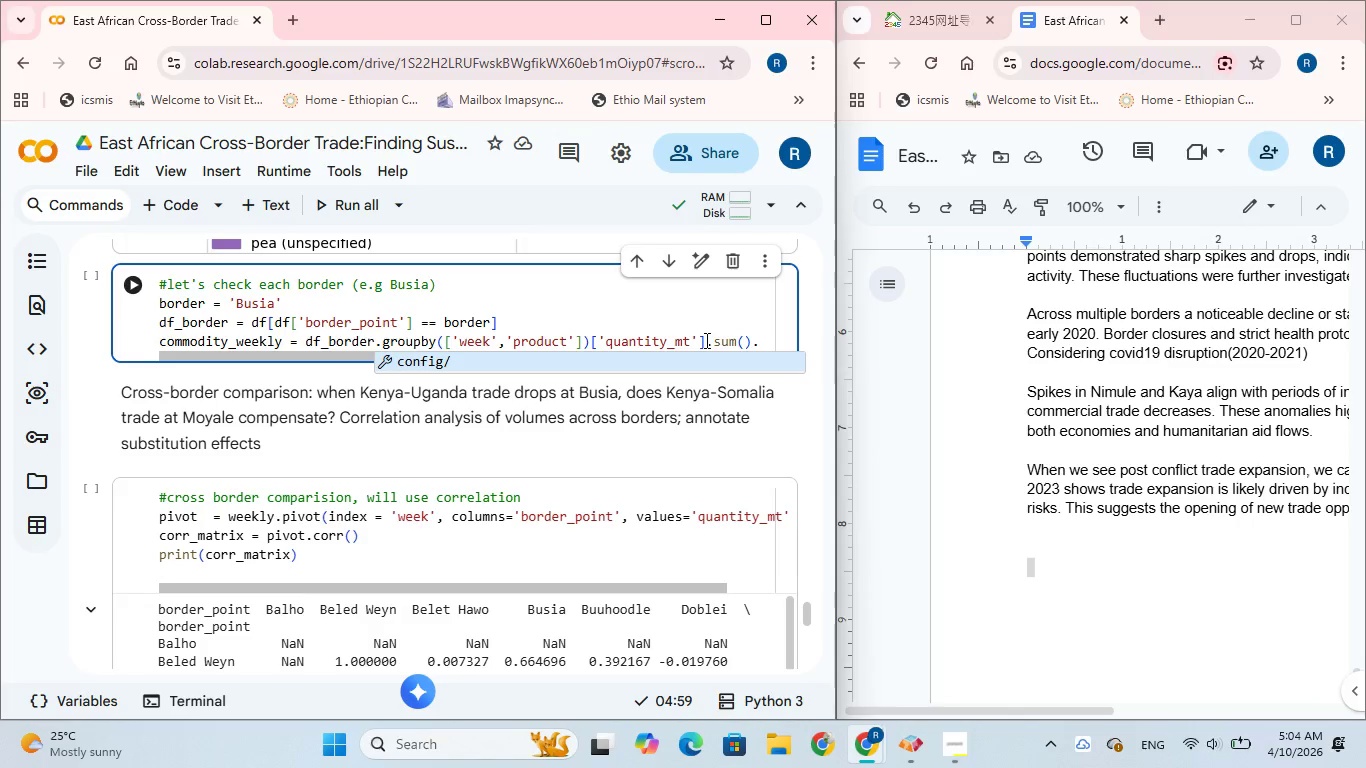 
wait(10.41)
 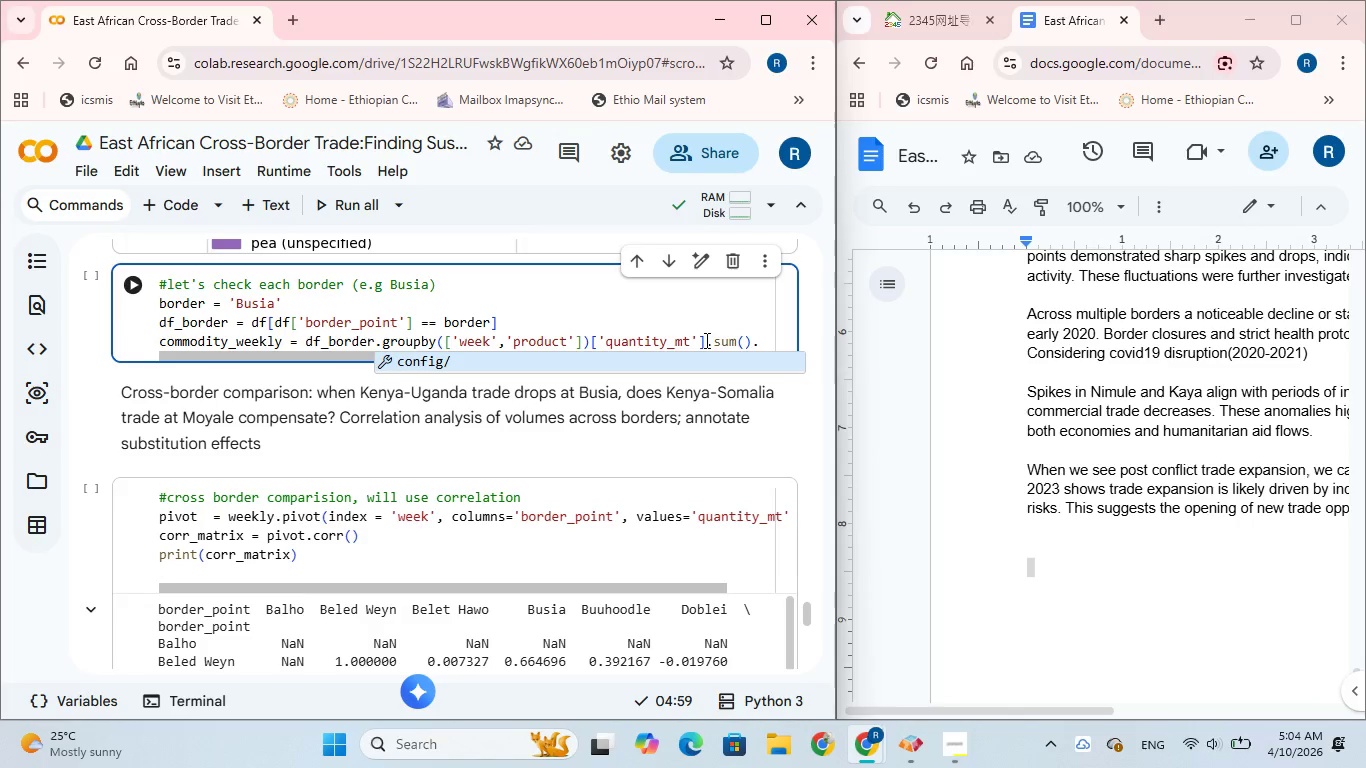 
type(unstack()
 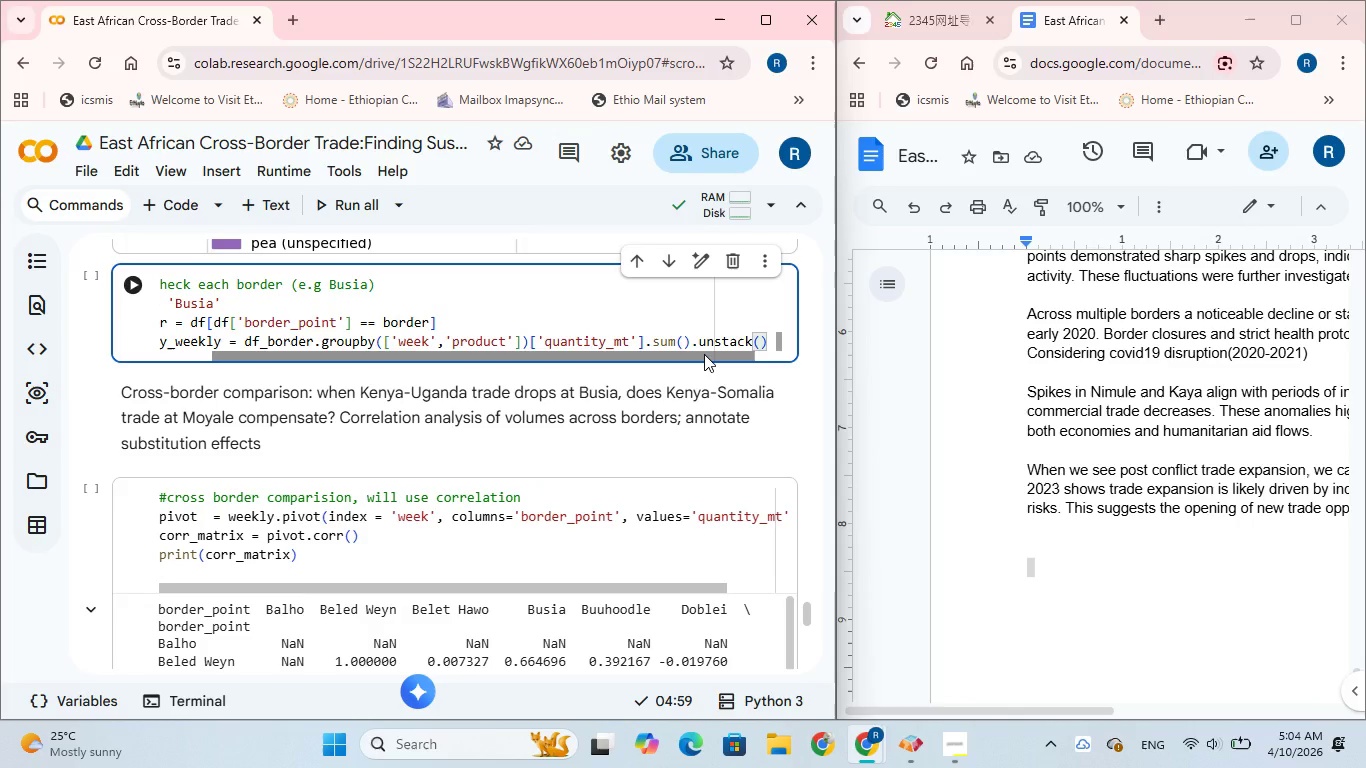 
key(ArrowRight)
 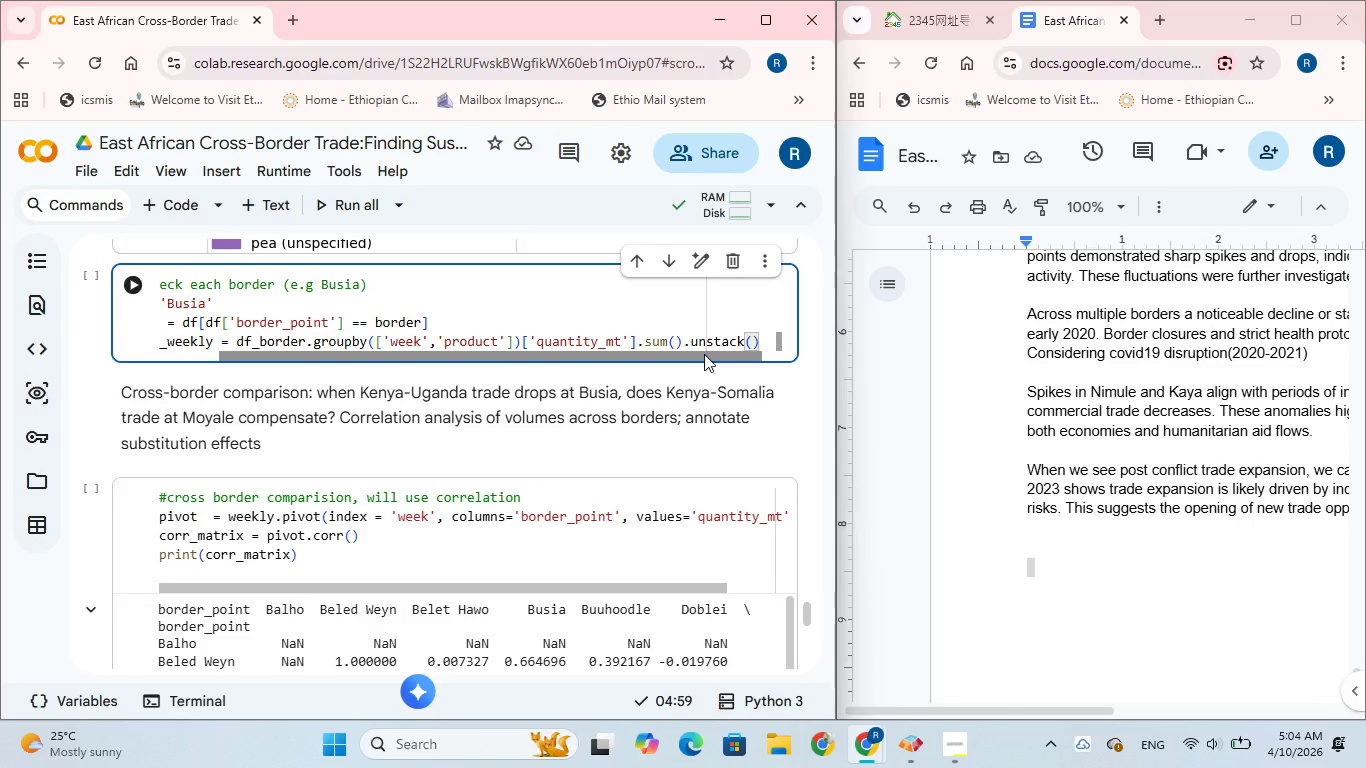 
type(.fillna(0)
 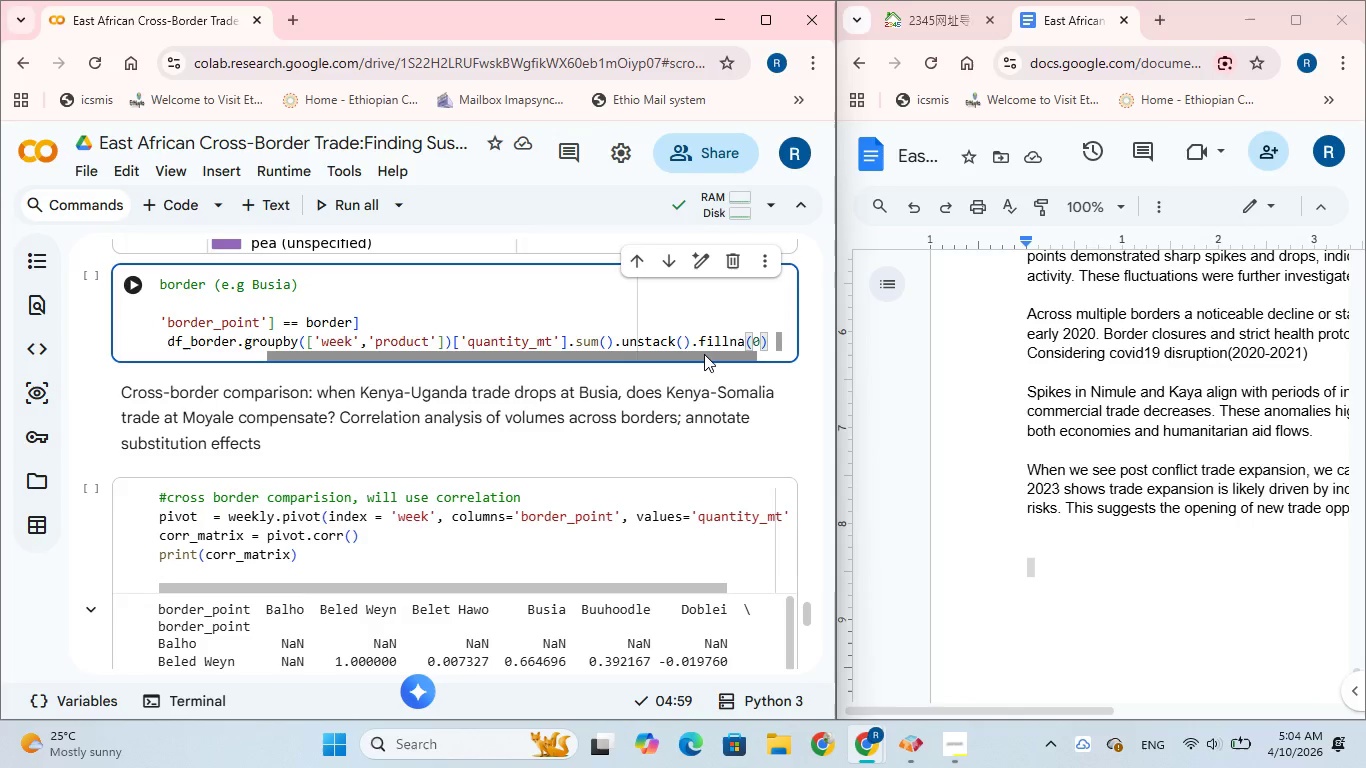 
wait(9.77)
 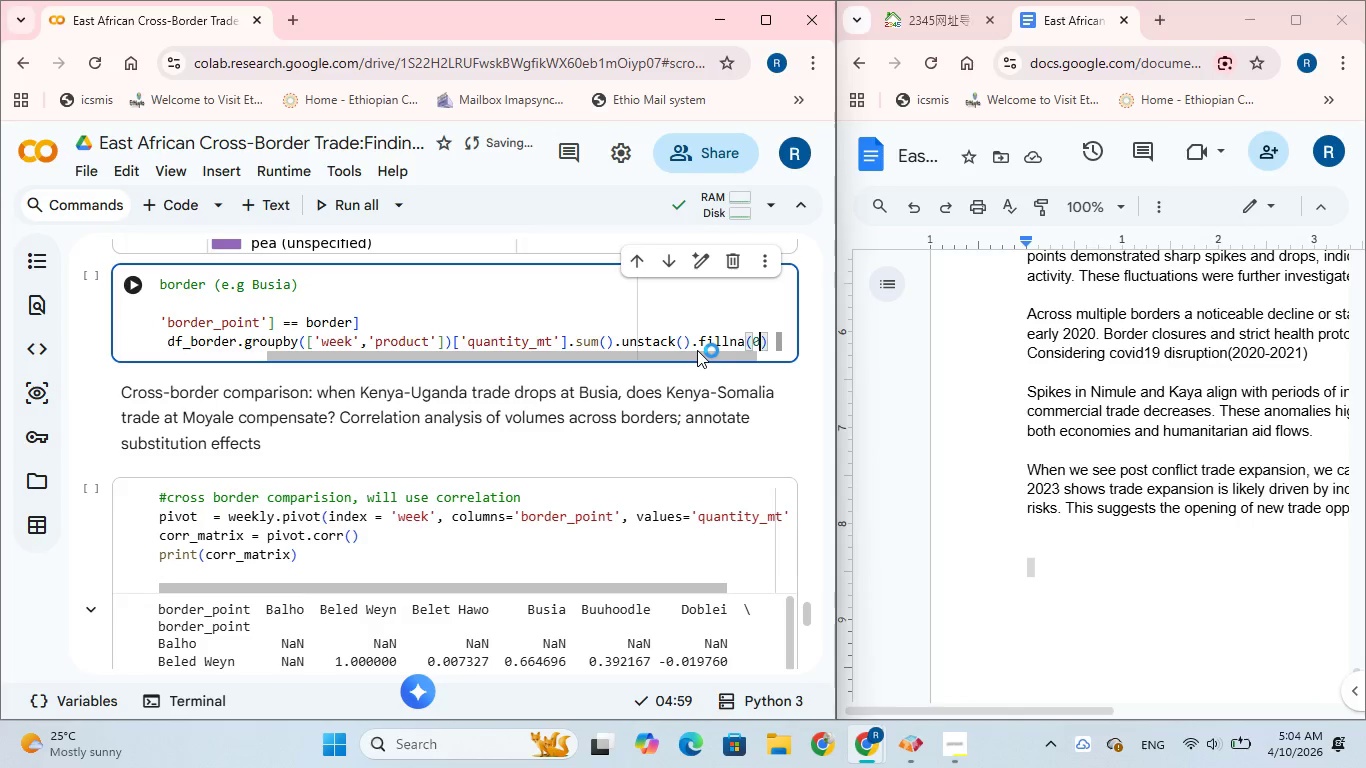 
left_click([130, 282])
 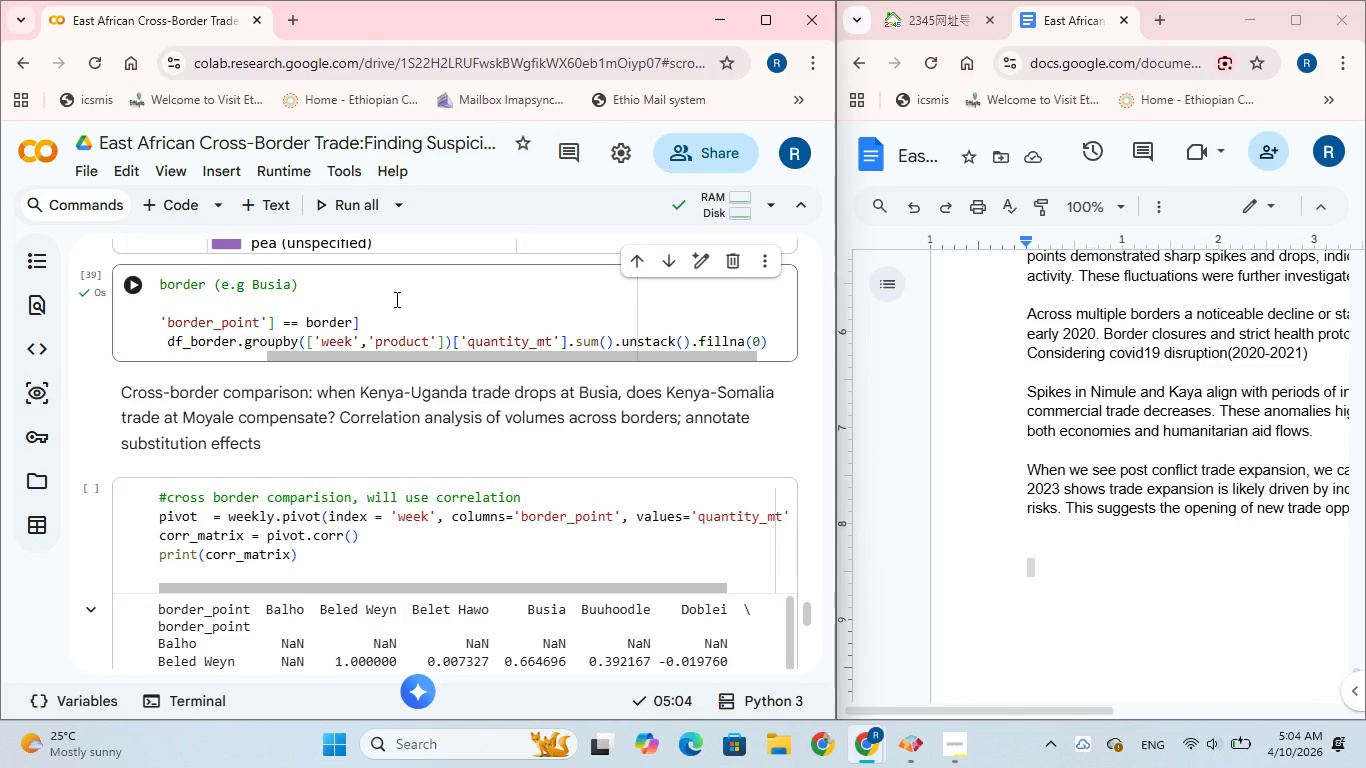 
wait(11.86)
 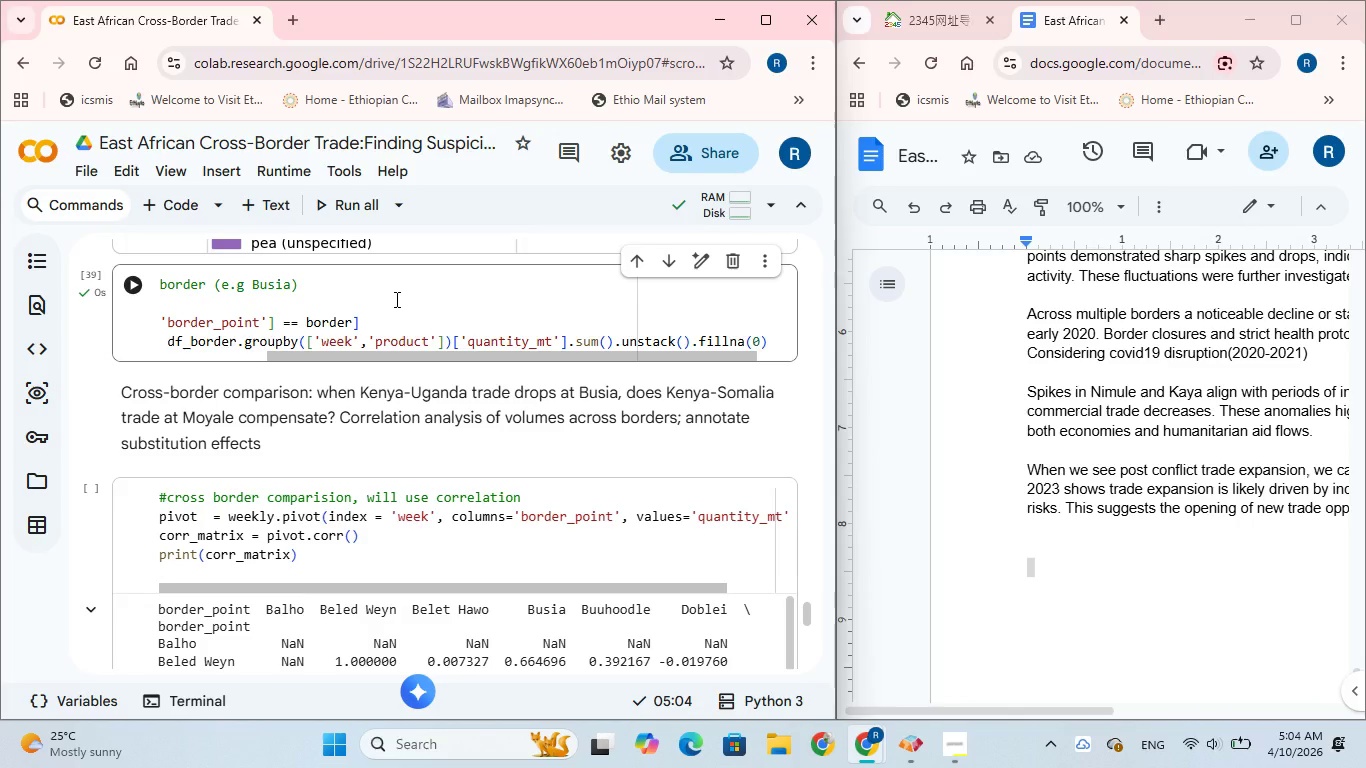 
left_click([417, 370])
 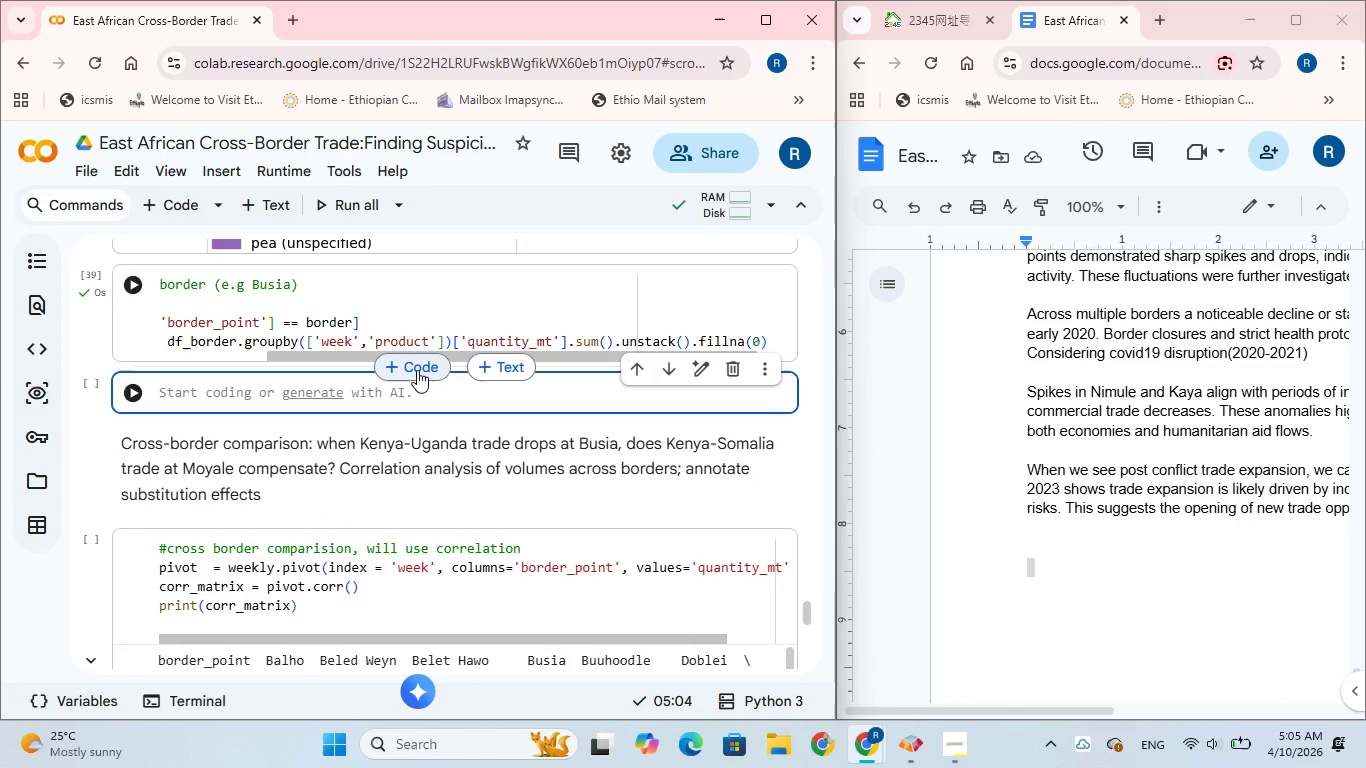 
type(commodi)
 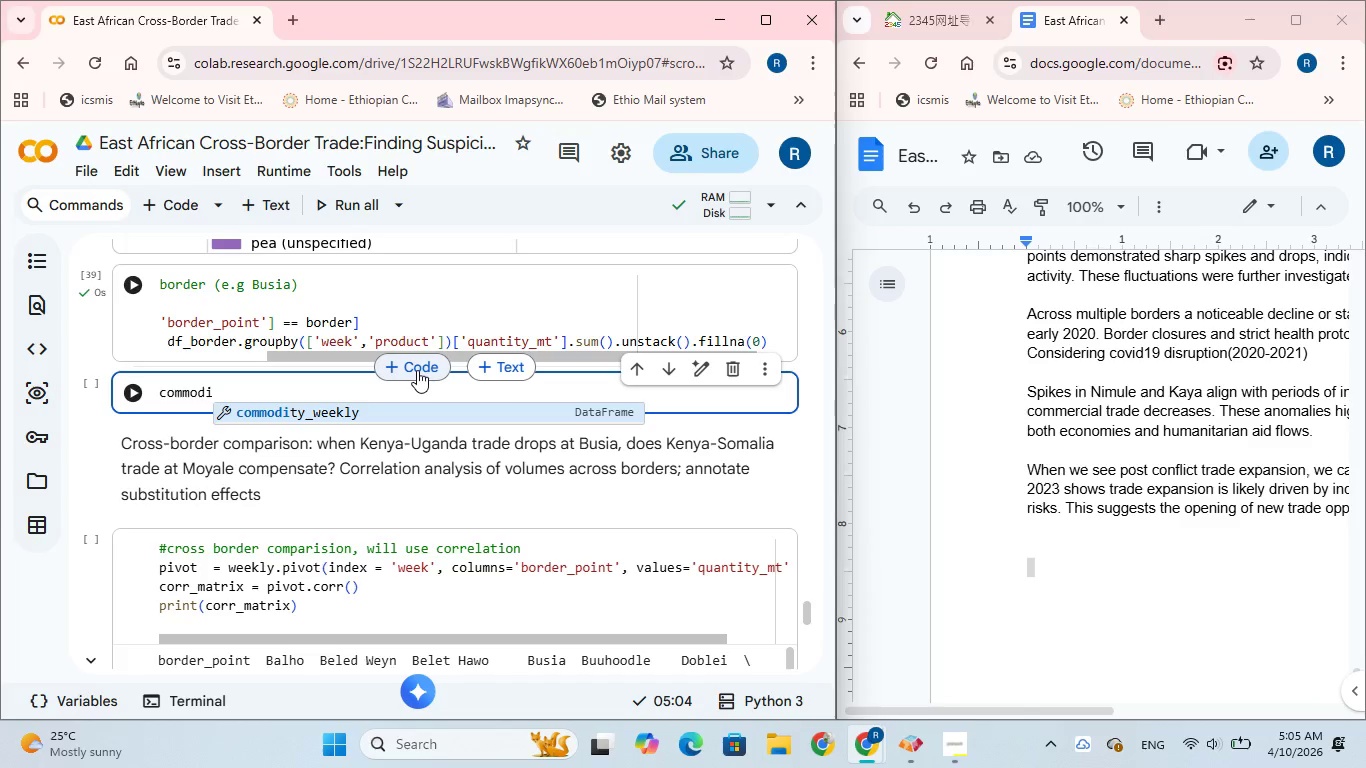 
type(ty_share = )
 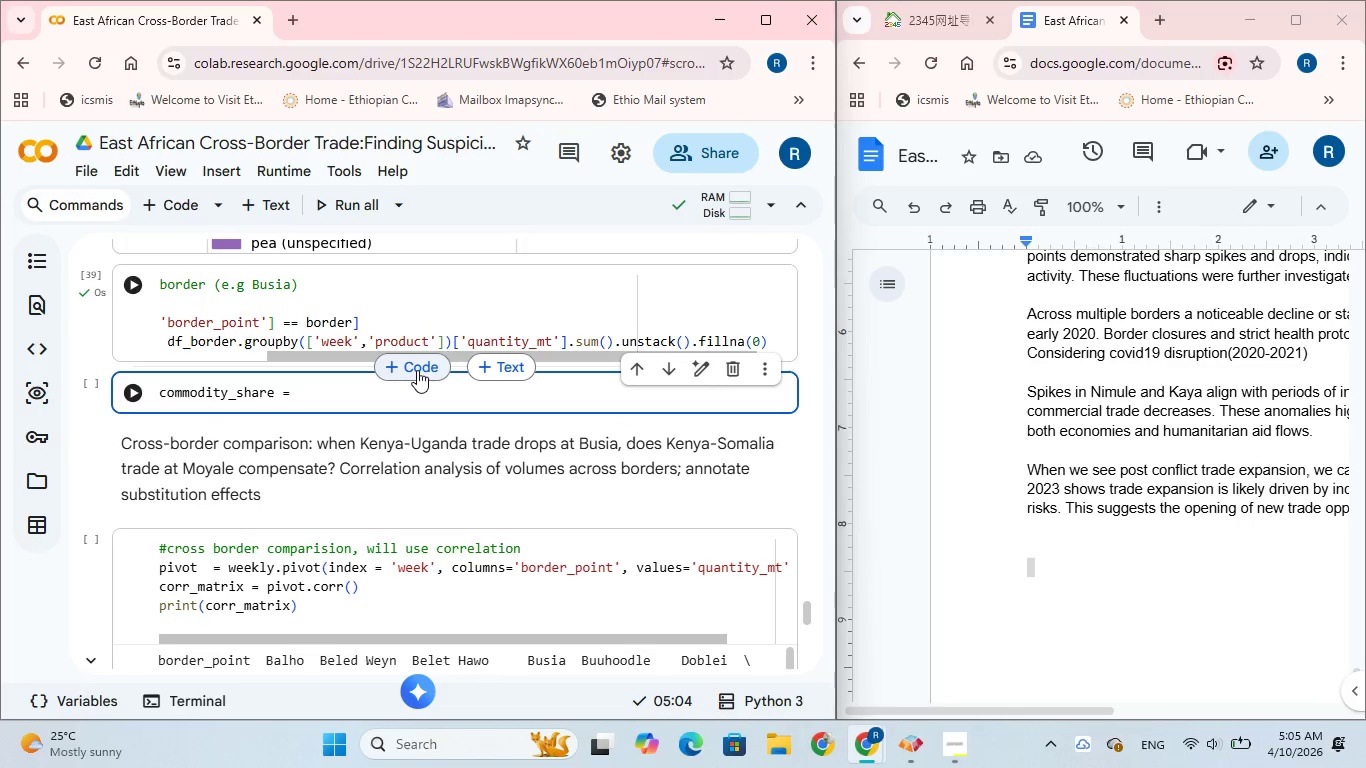 
wait(6.05)
 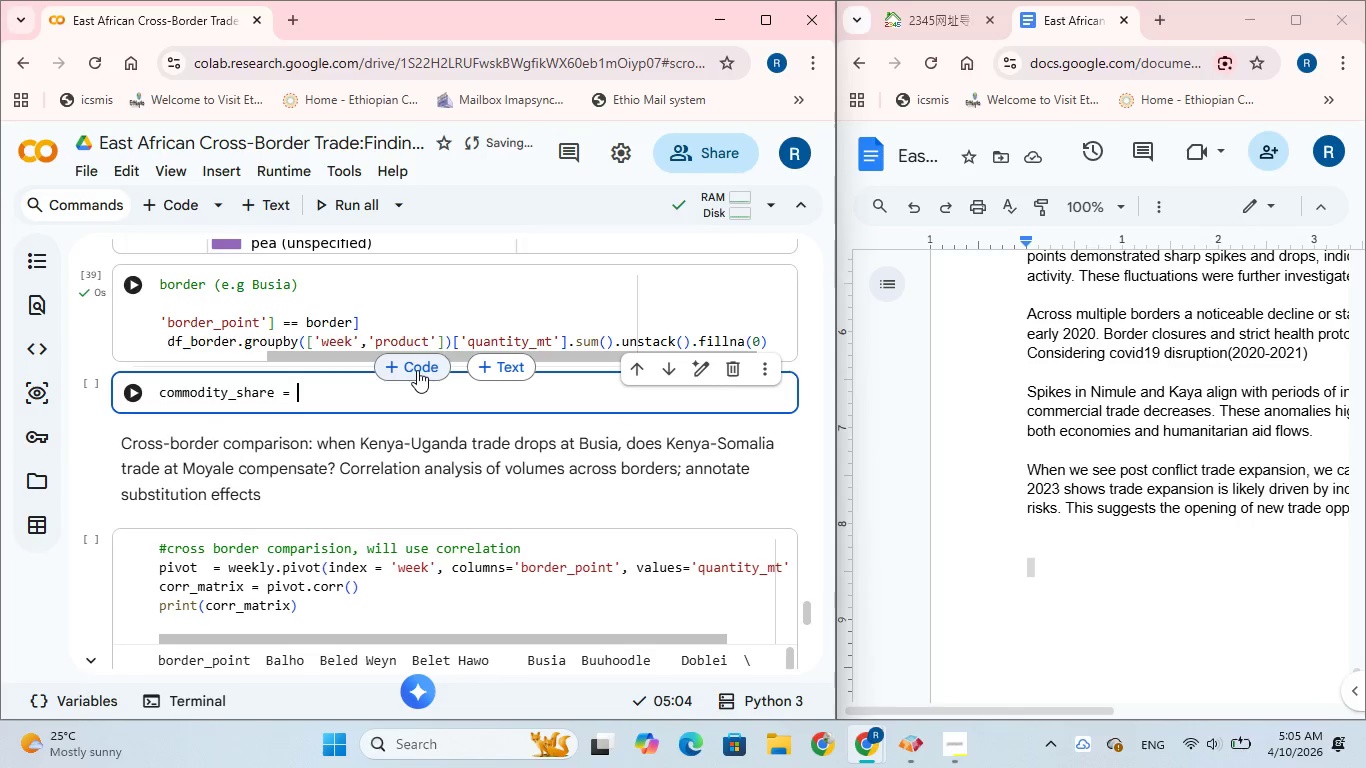 
left_click_drag(start_coordinate=[267, 352], to_coordinate=[135, 368])
 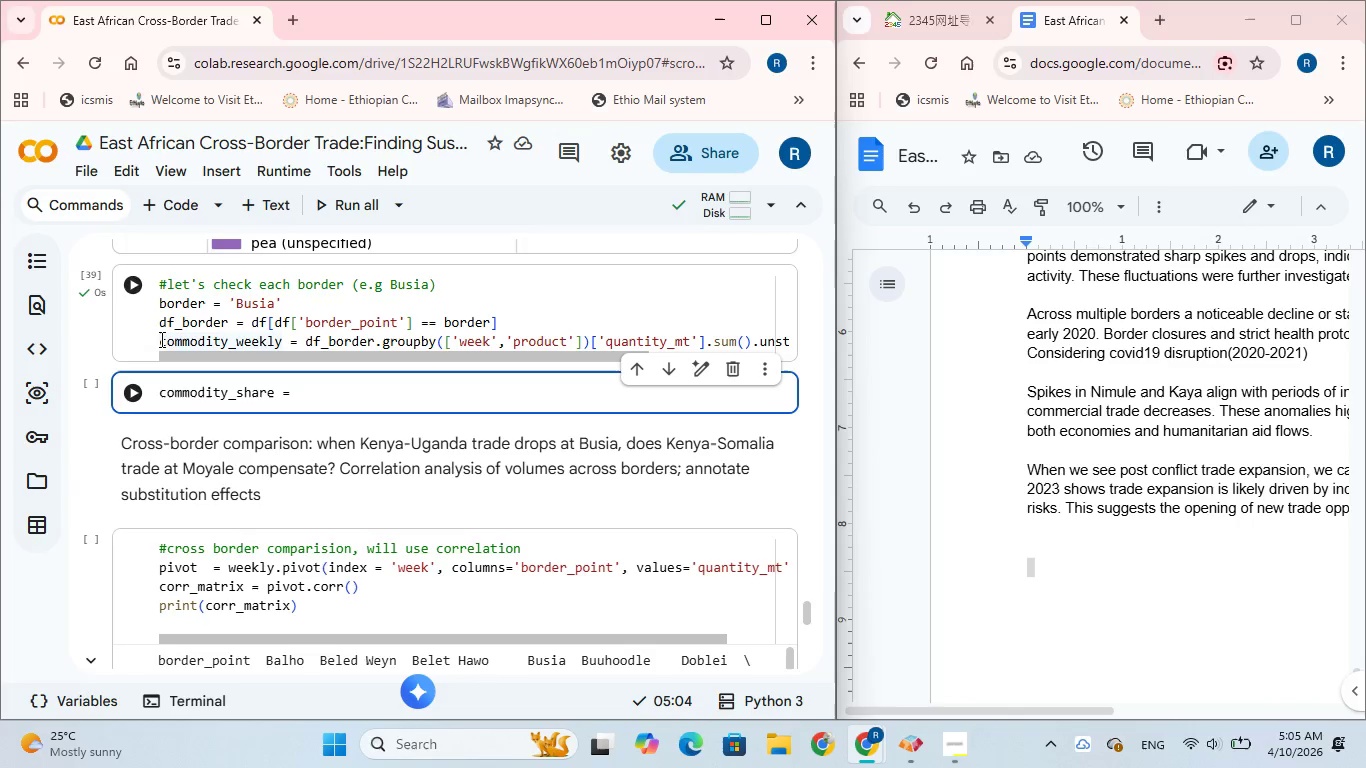 
left_click_drag(start_coordinate=[160, 339], to_coordinate=[225, 337])
 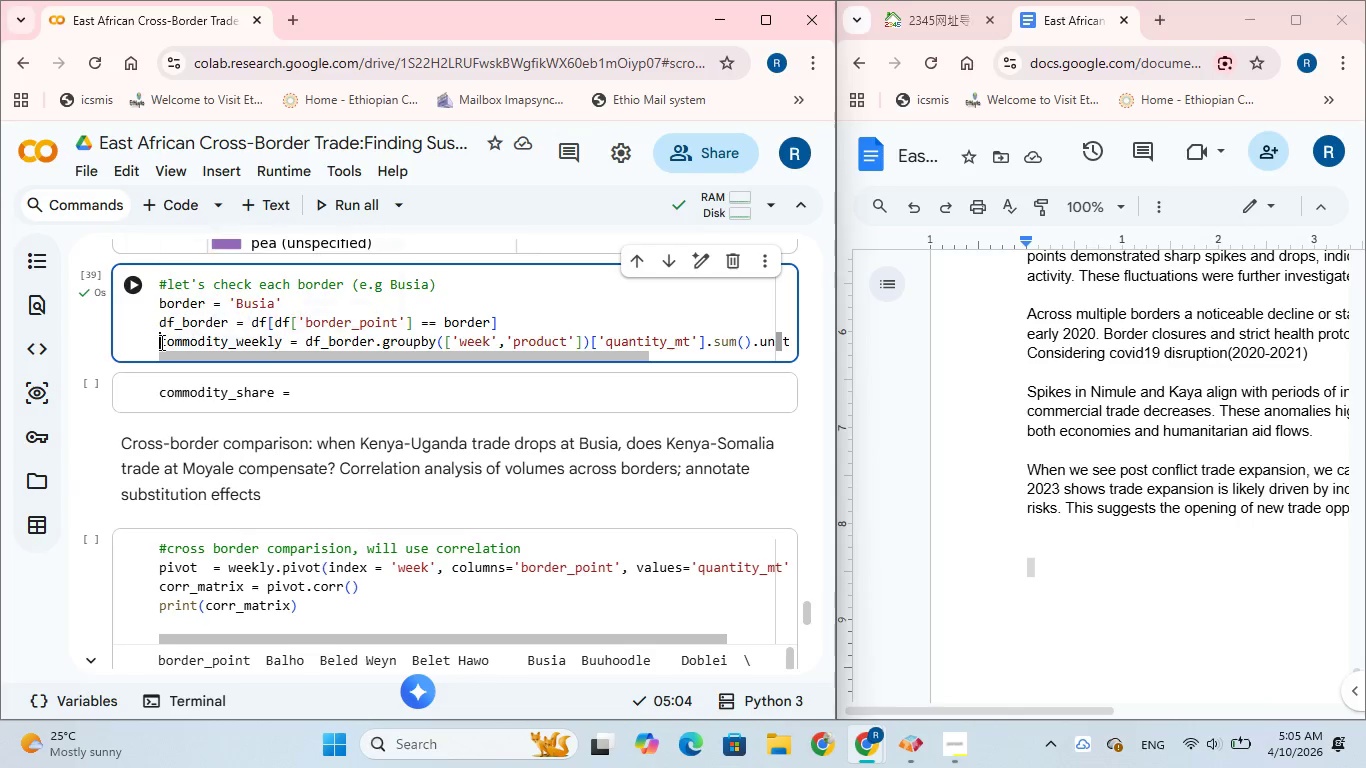 
left_click_drag(start_coordinate=[160, 342], to_coordinate=[282, 340])
 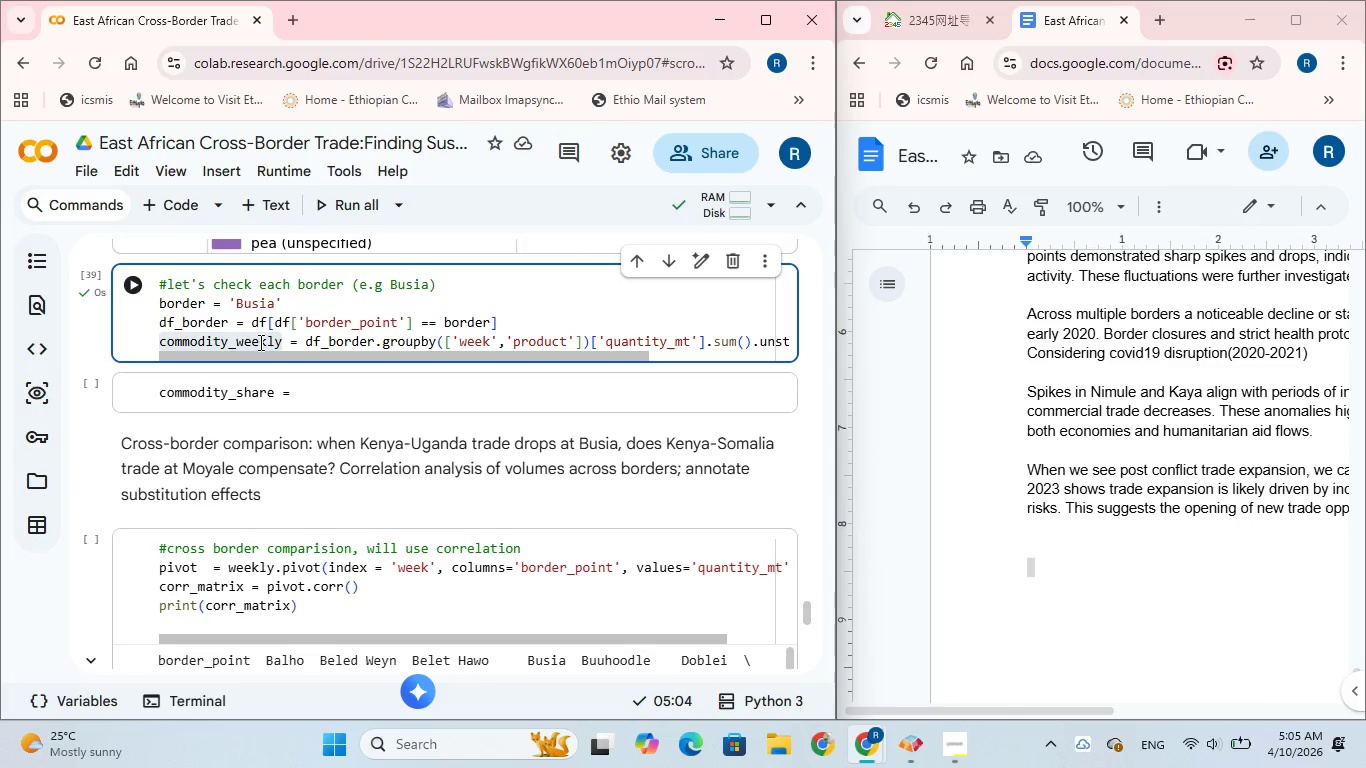 
right_click([259, 342])
 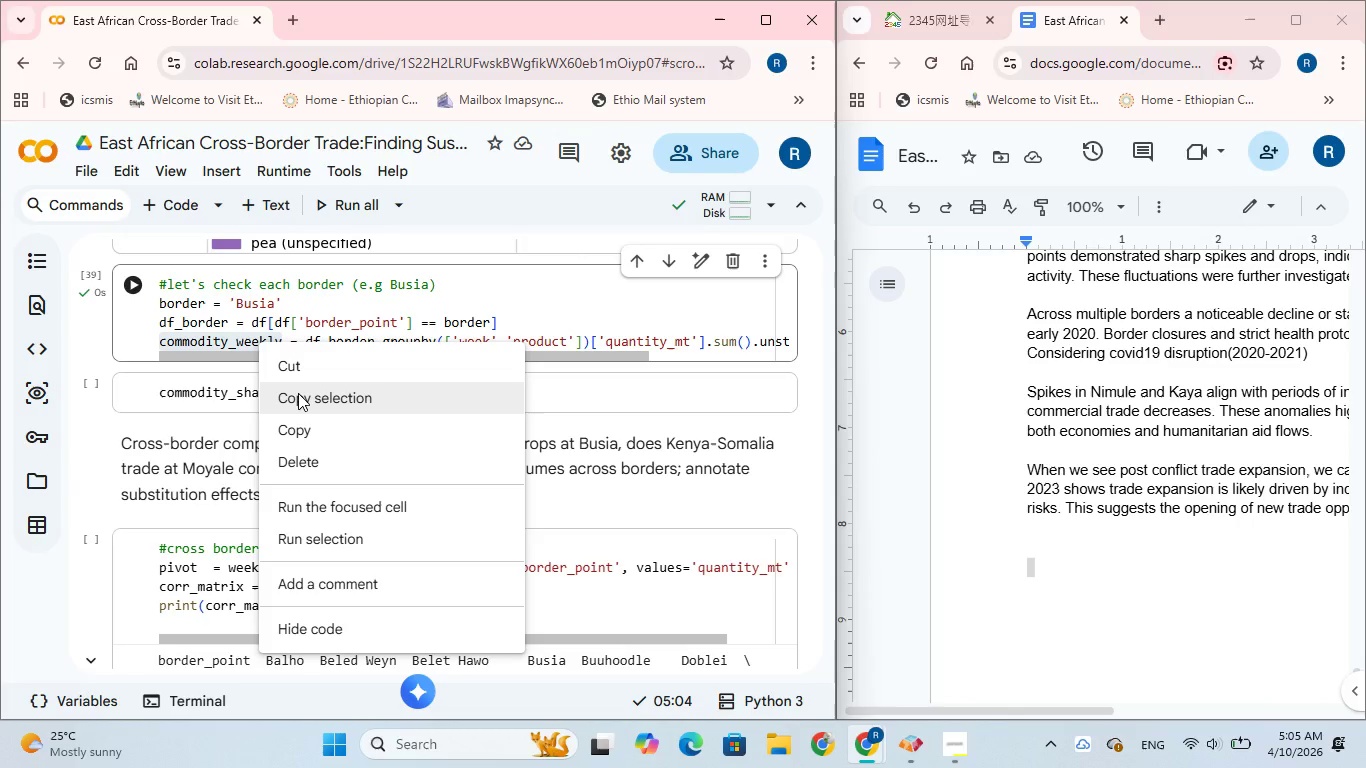 
left_click([298, 393])
 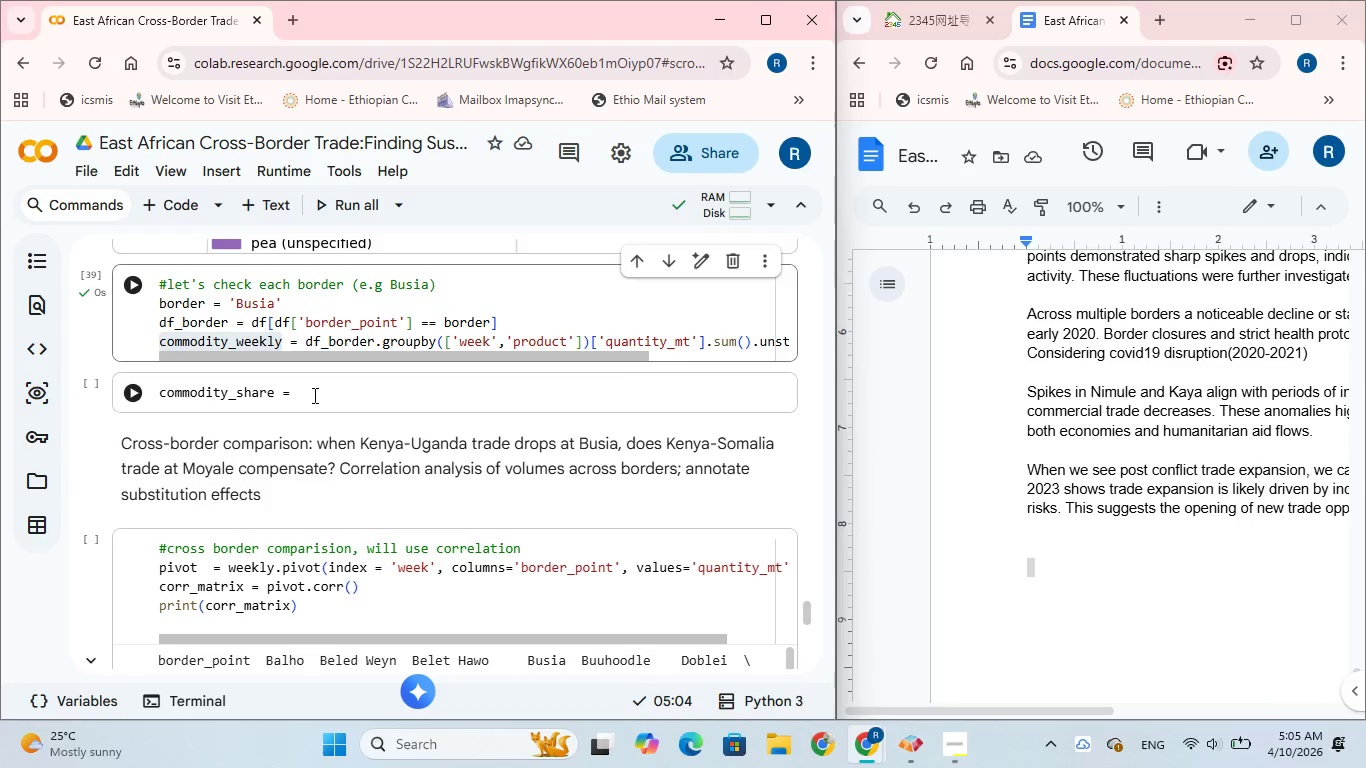 
left_click([313, 395])
 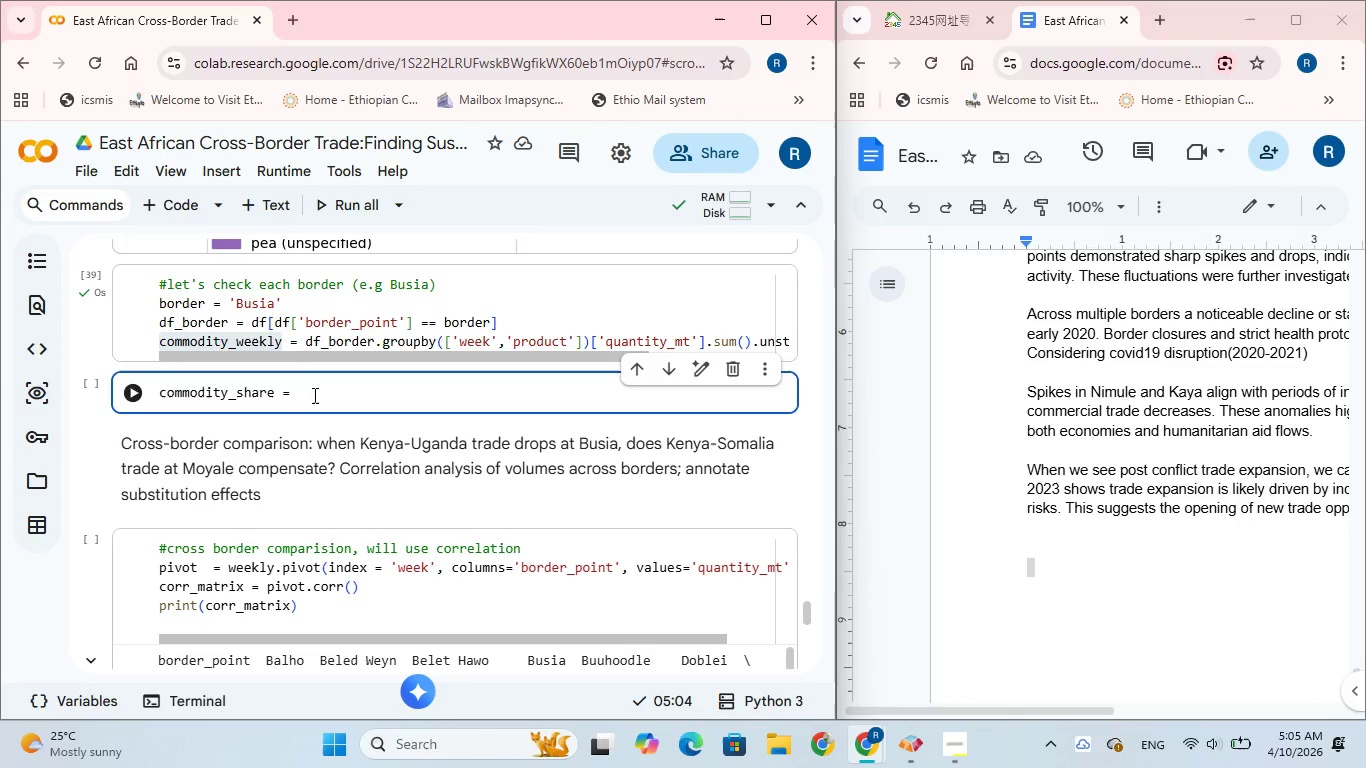 
key(Control+V)
 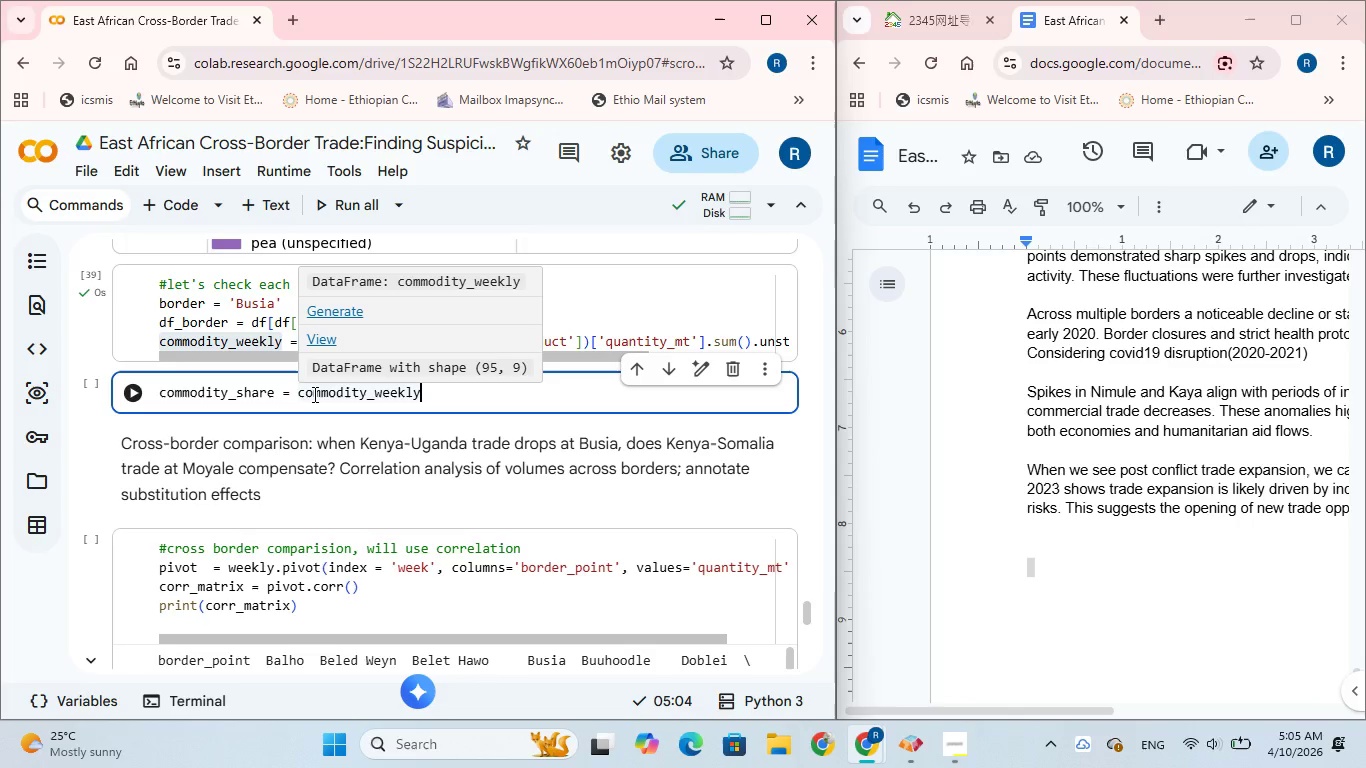 
wait(5.05)
 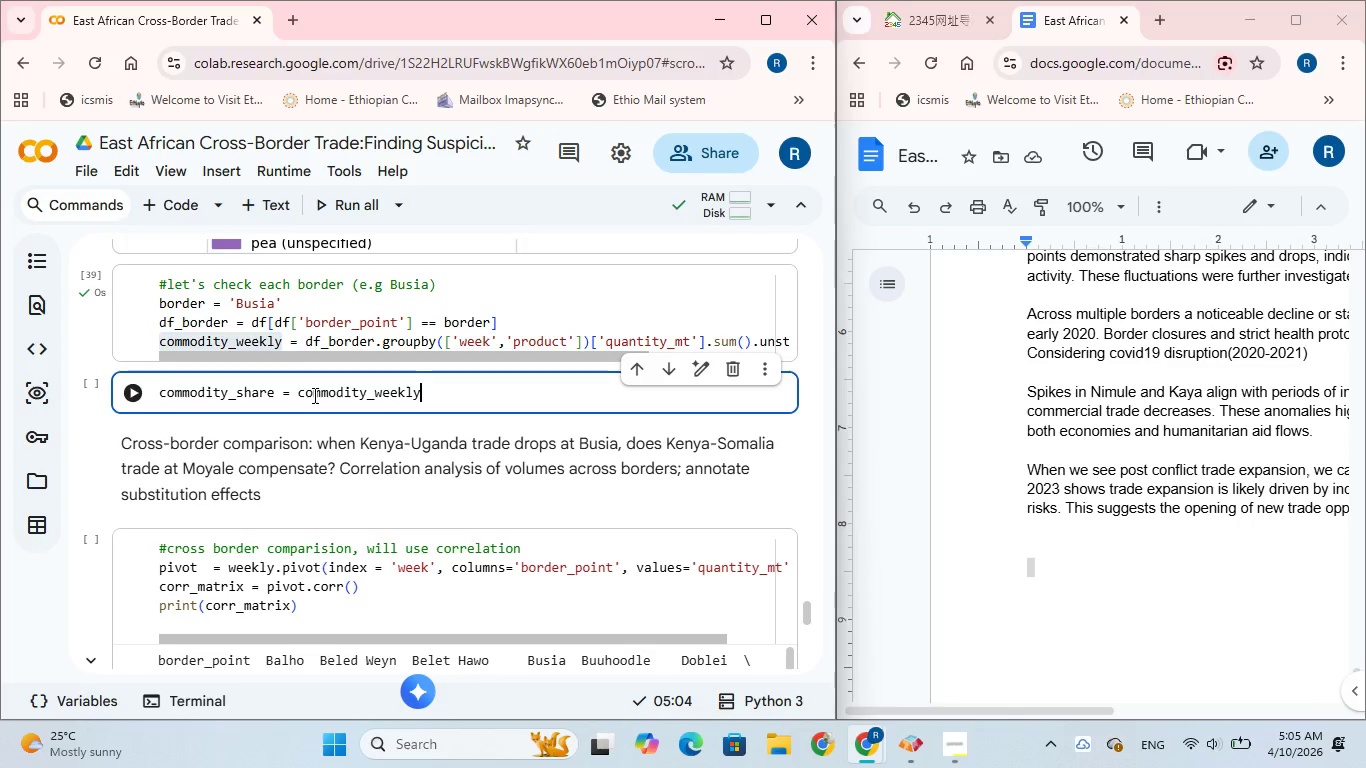 
type(.div)
 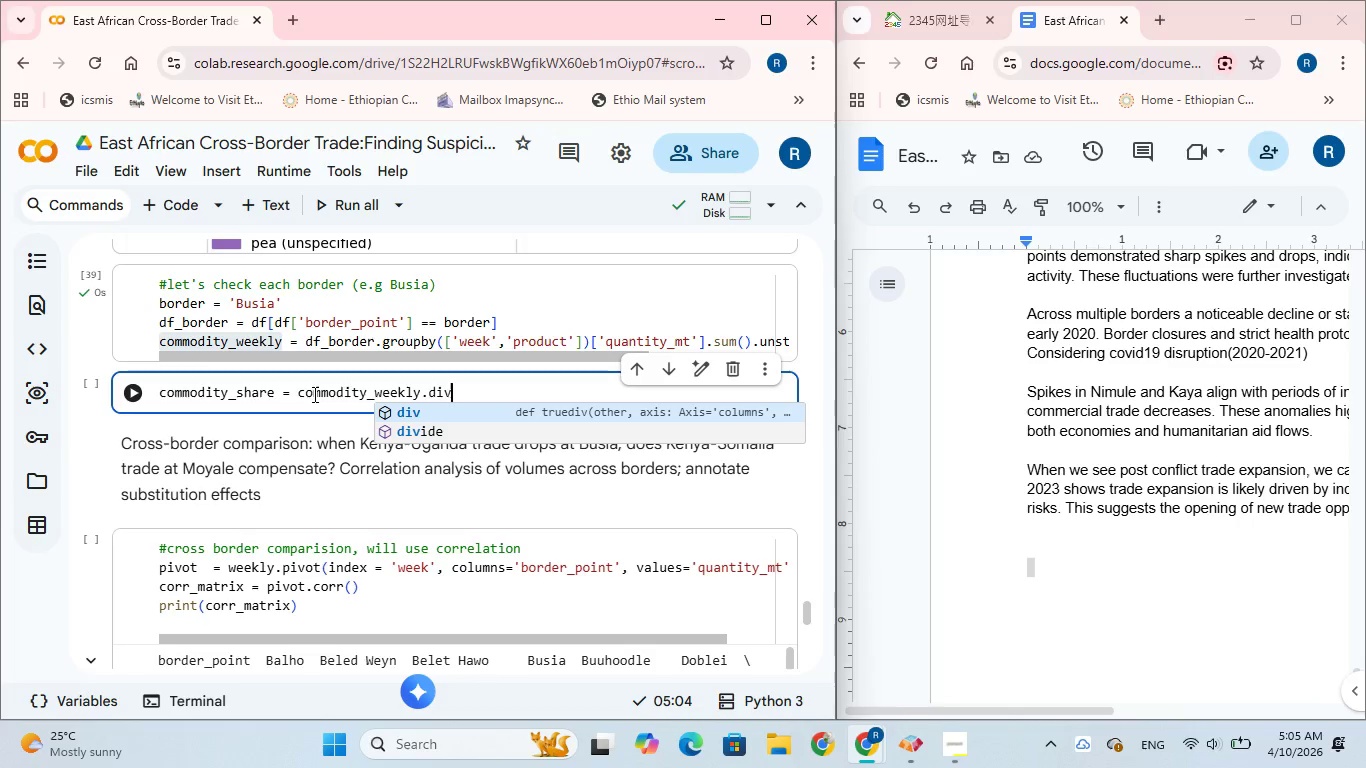 
wait(10.3)
 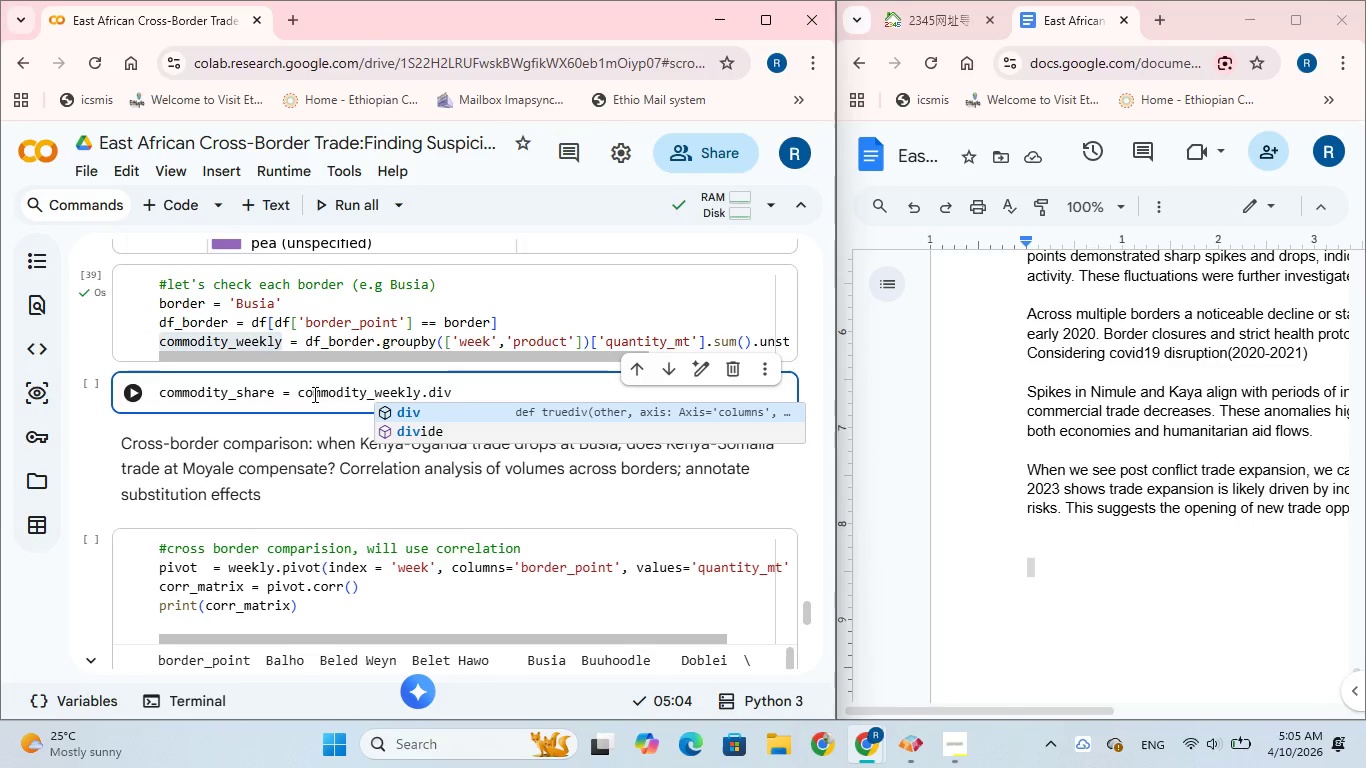 
key(Shift+9)
 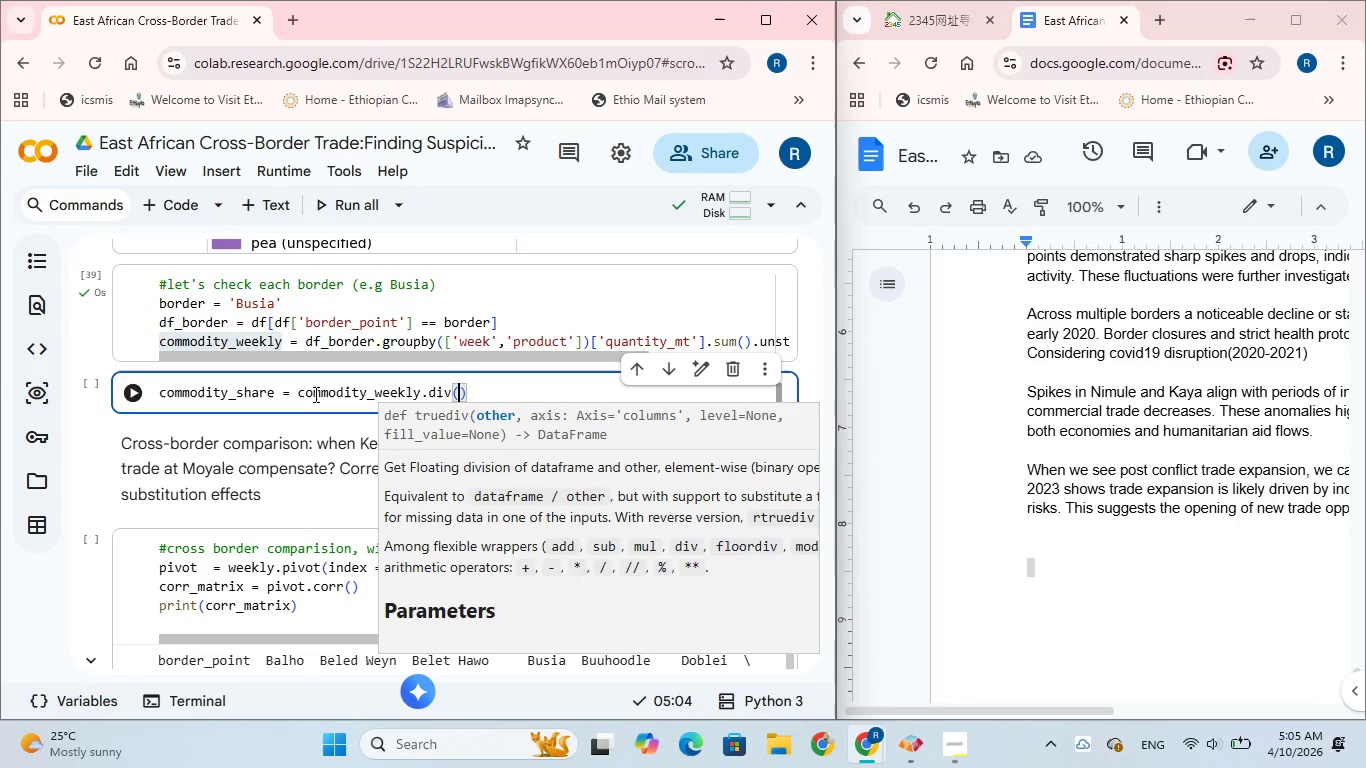 
key(Control+V)
 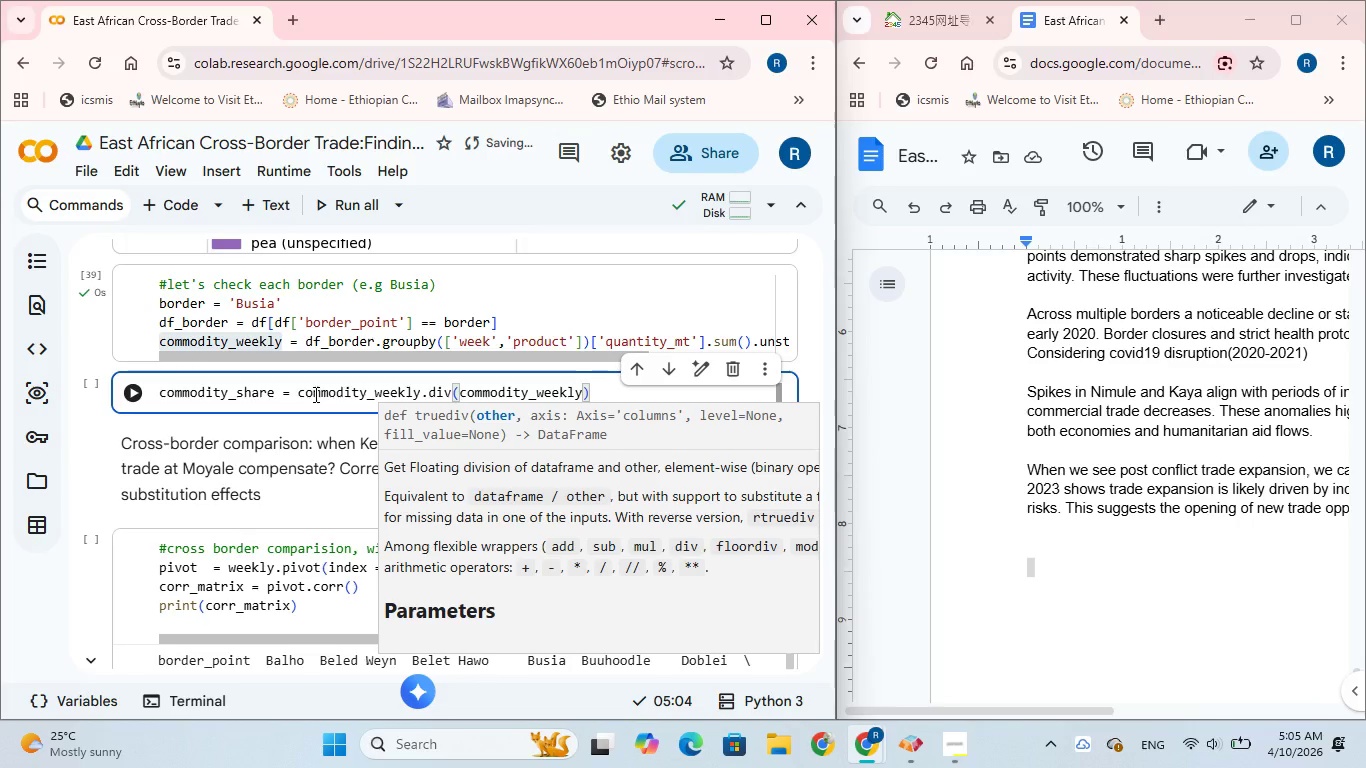 
type(.sum)
 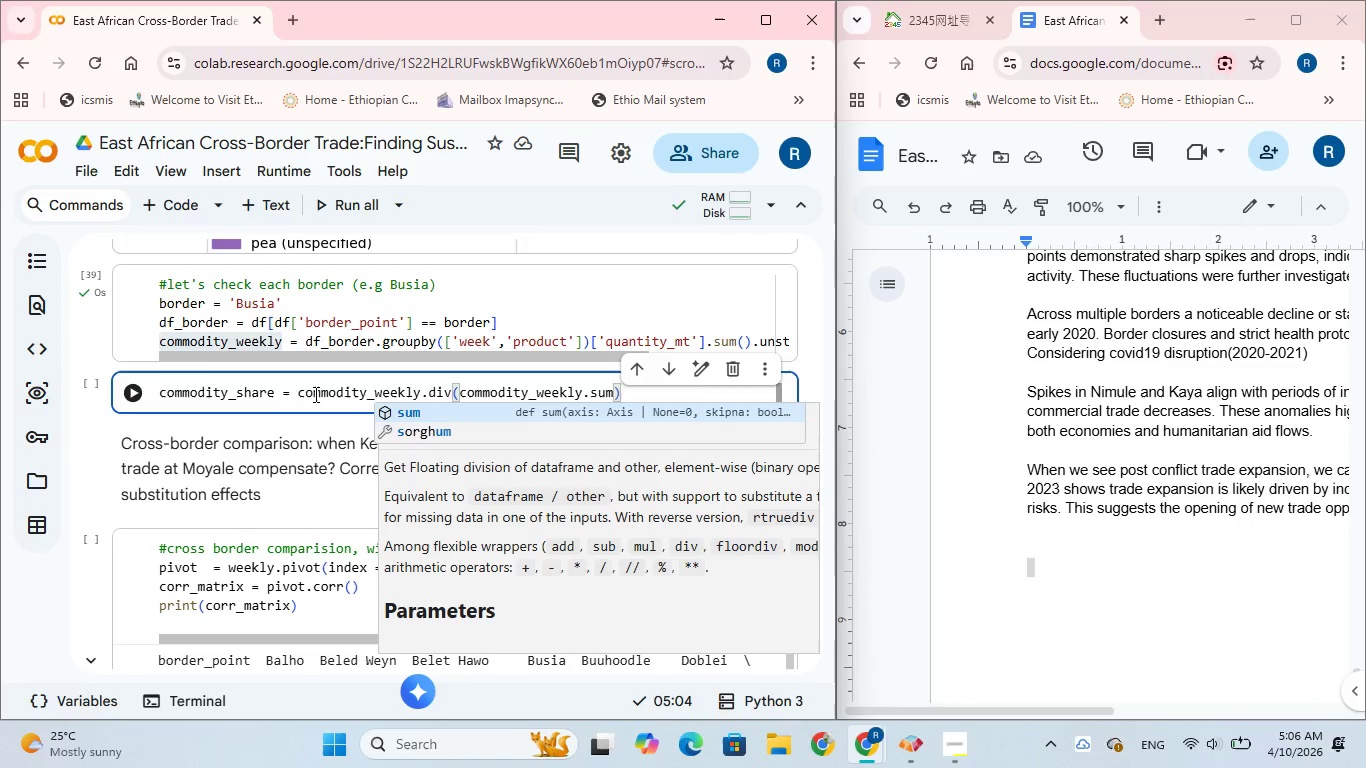 
wait(17.92)
 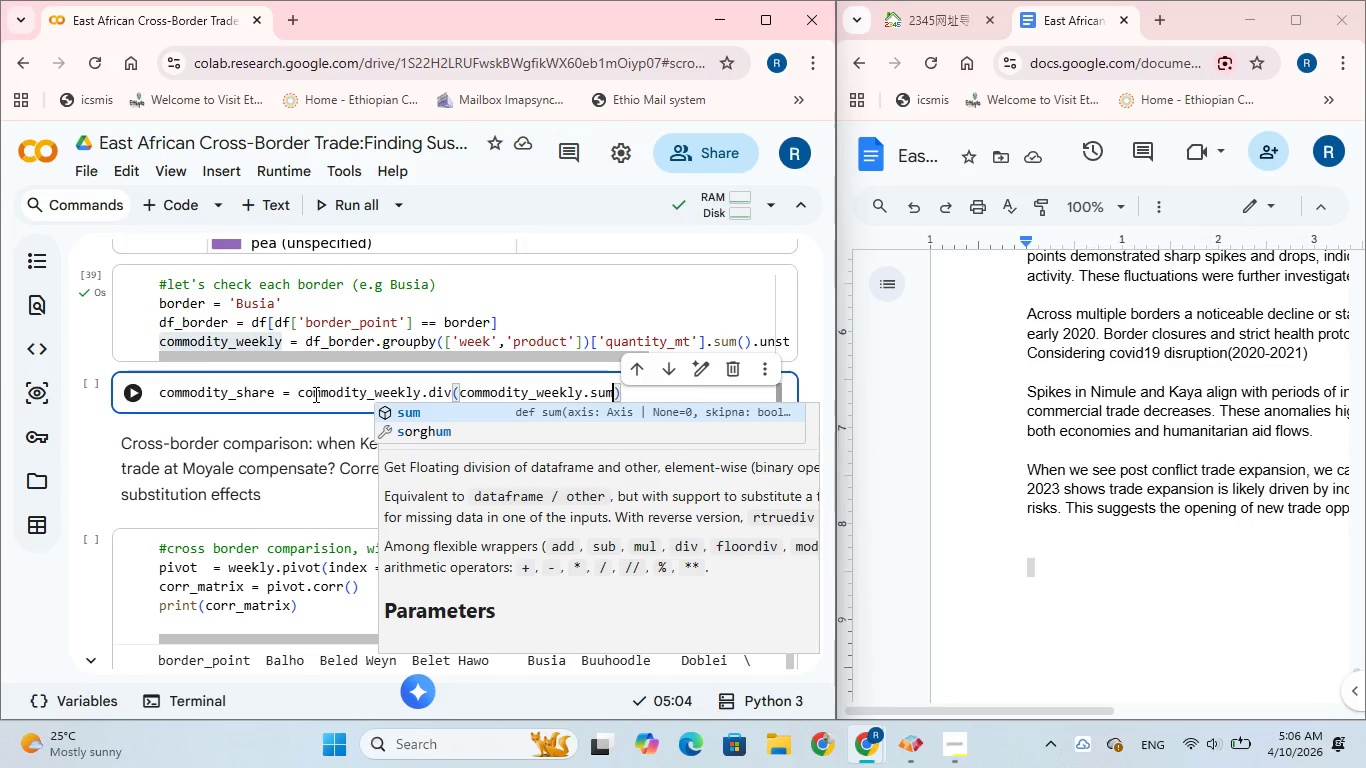 
key(Shift+9)
 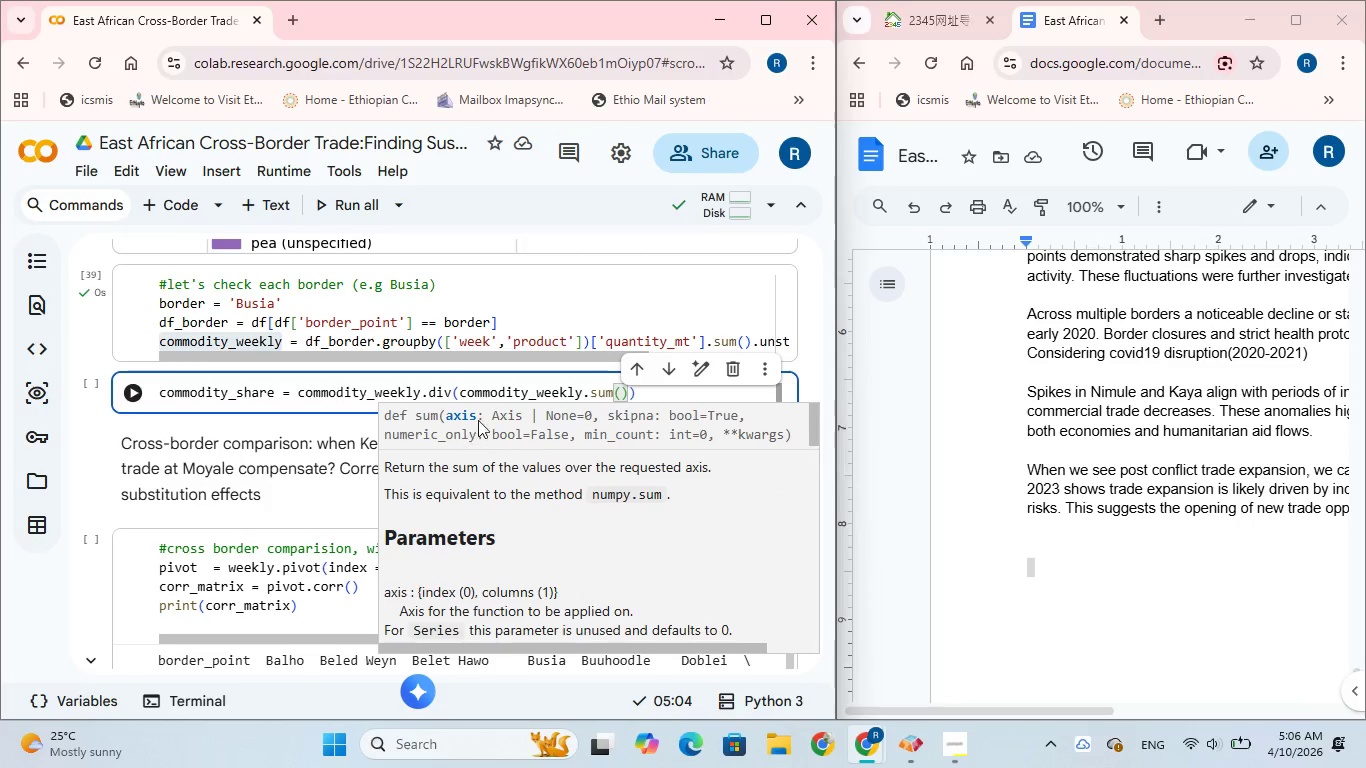 
wait(6.22)
 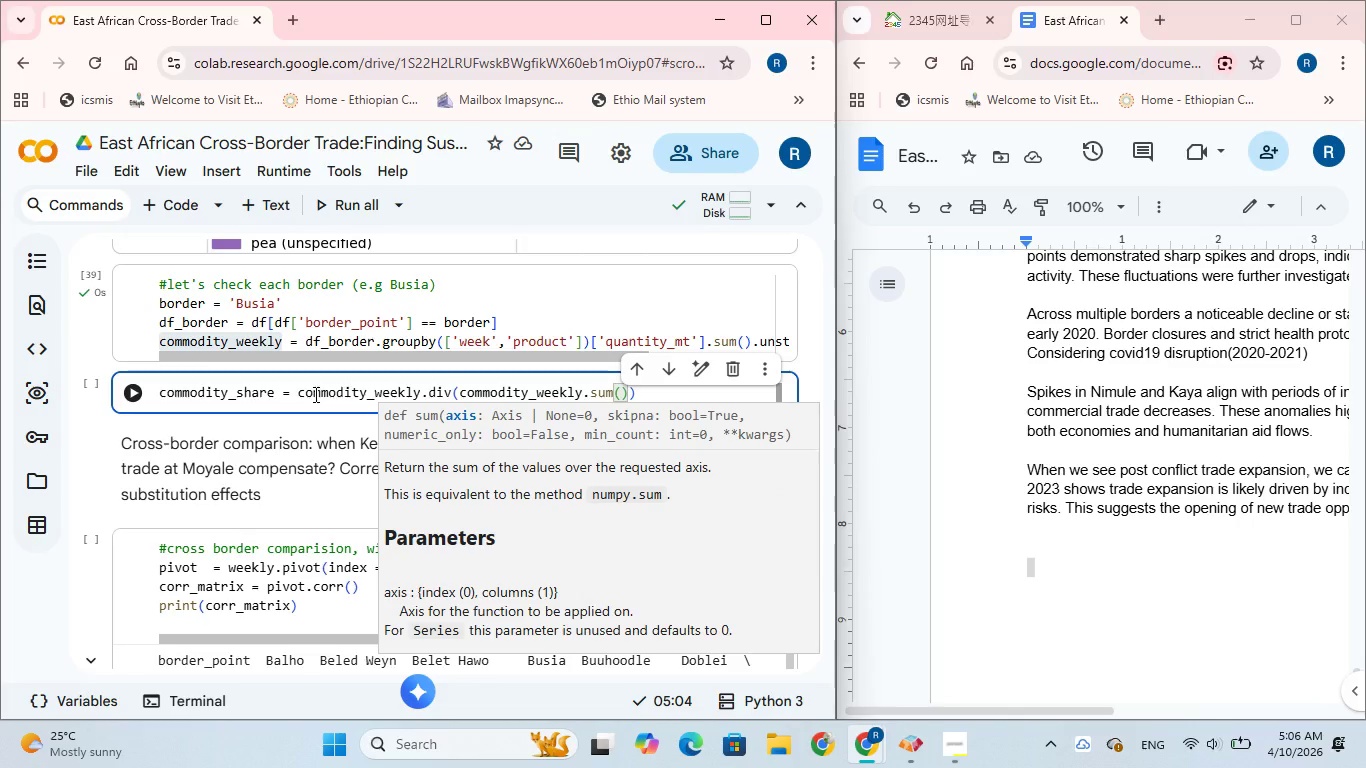 
left_click([448, 413])
 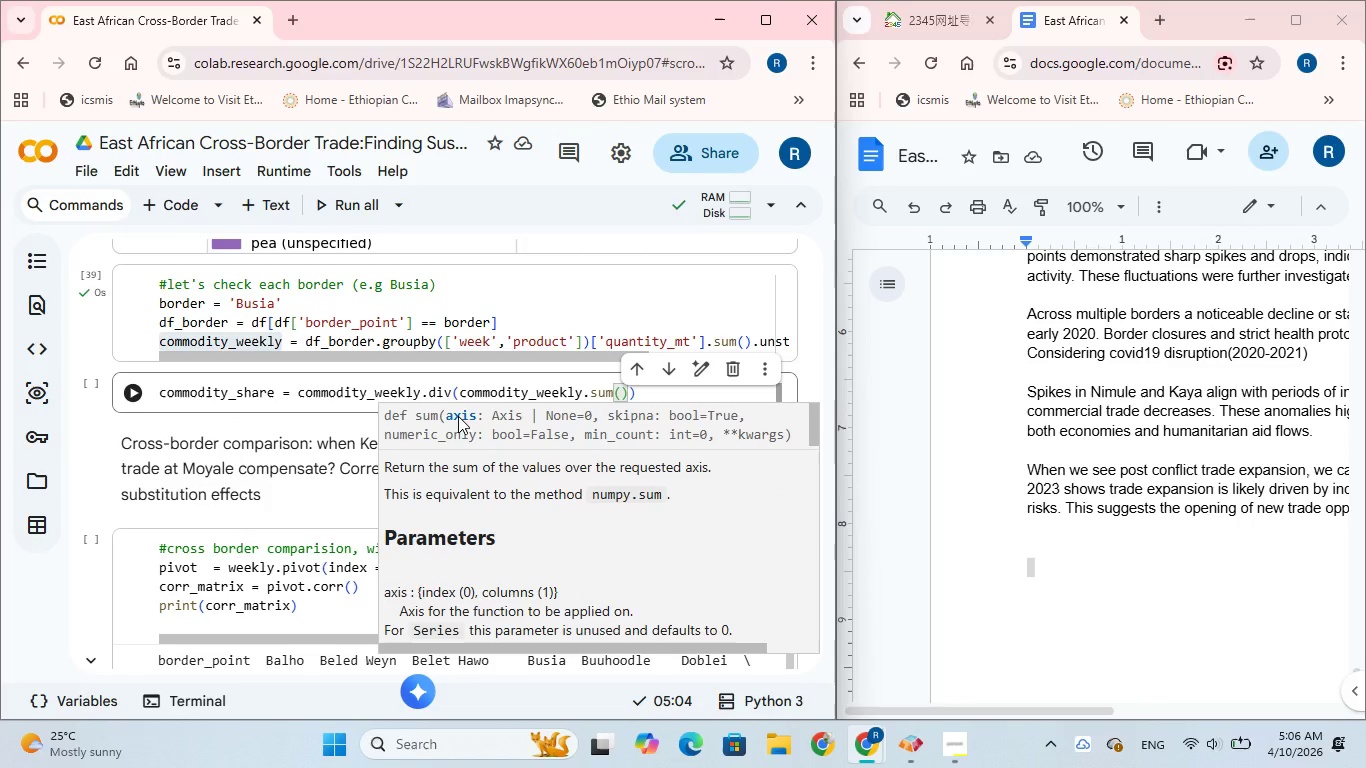 
left_click([458, 416])
 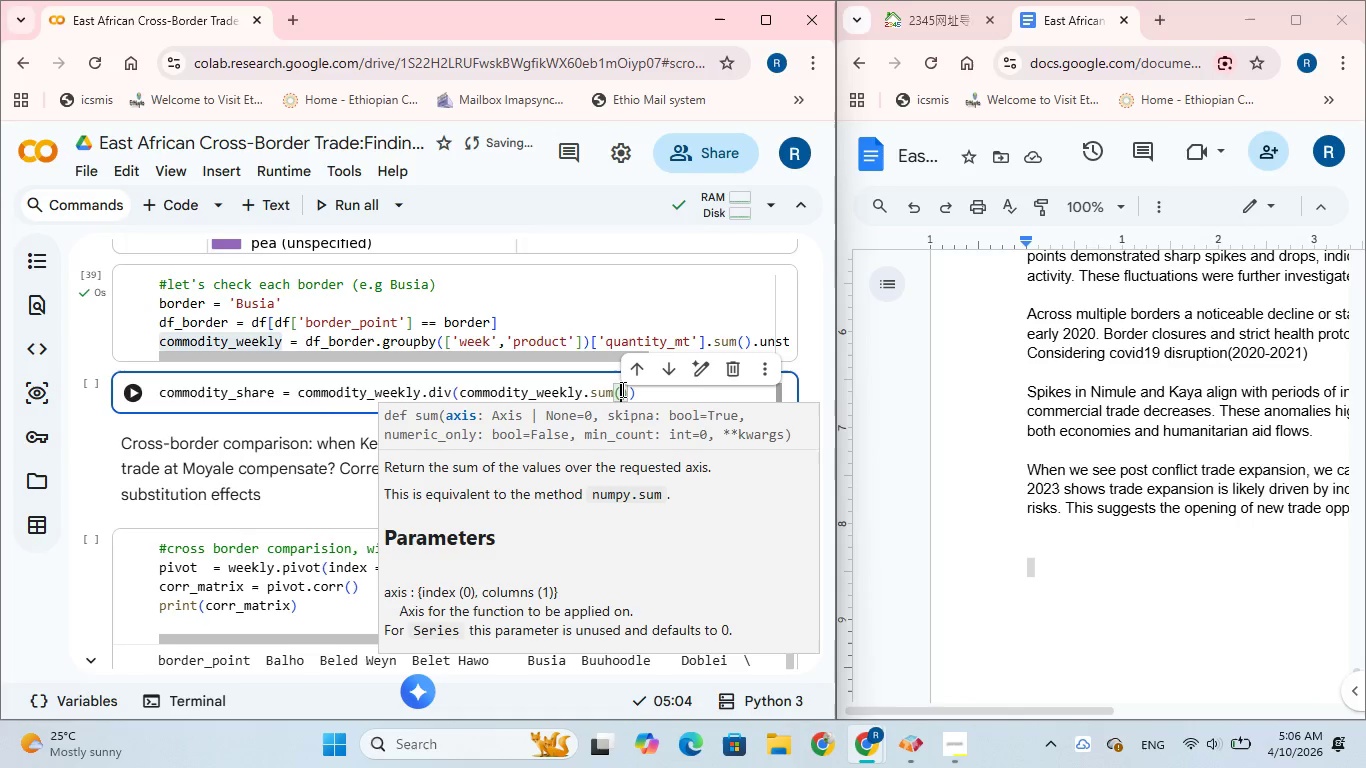 
type(ax)
 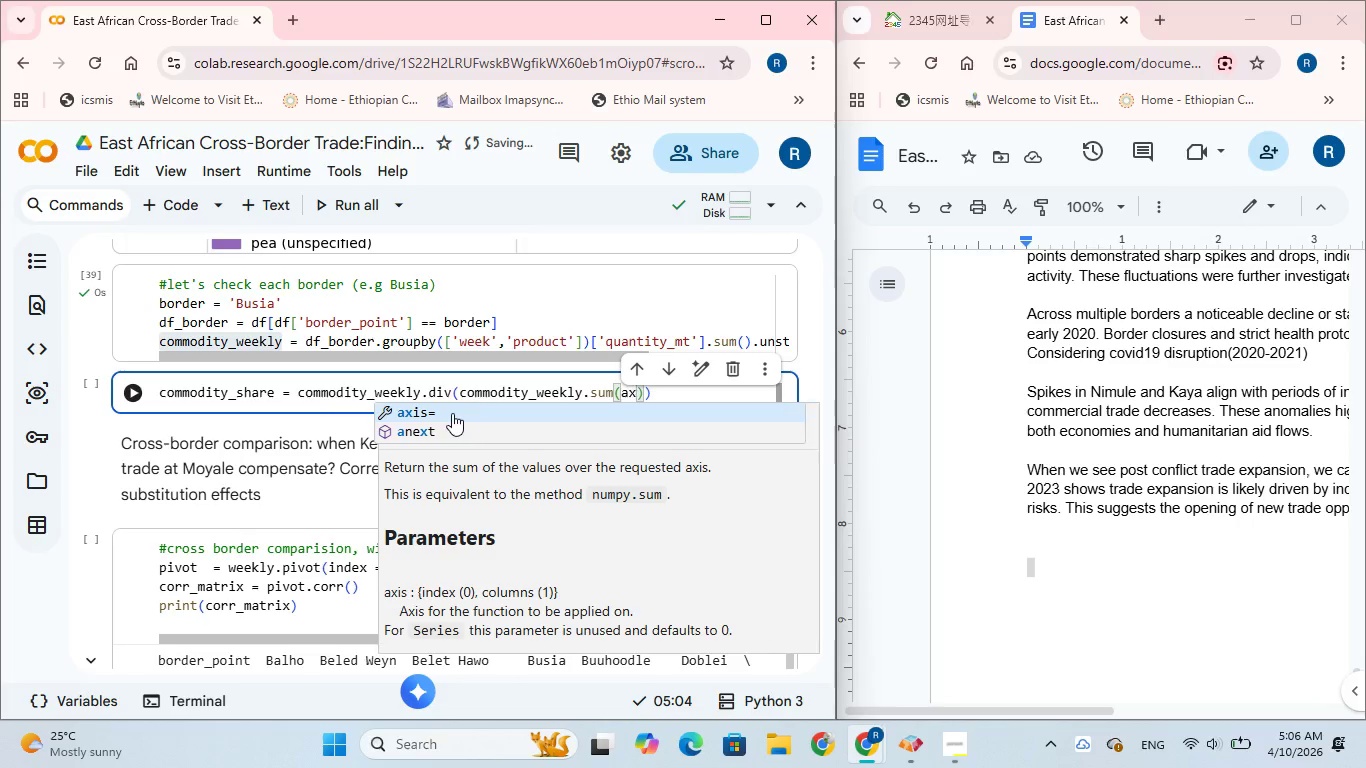 
left_click([438, 413])
 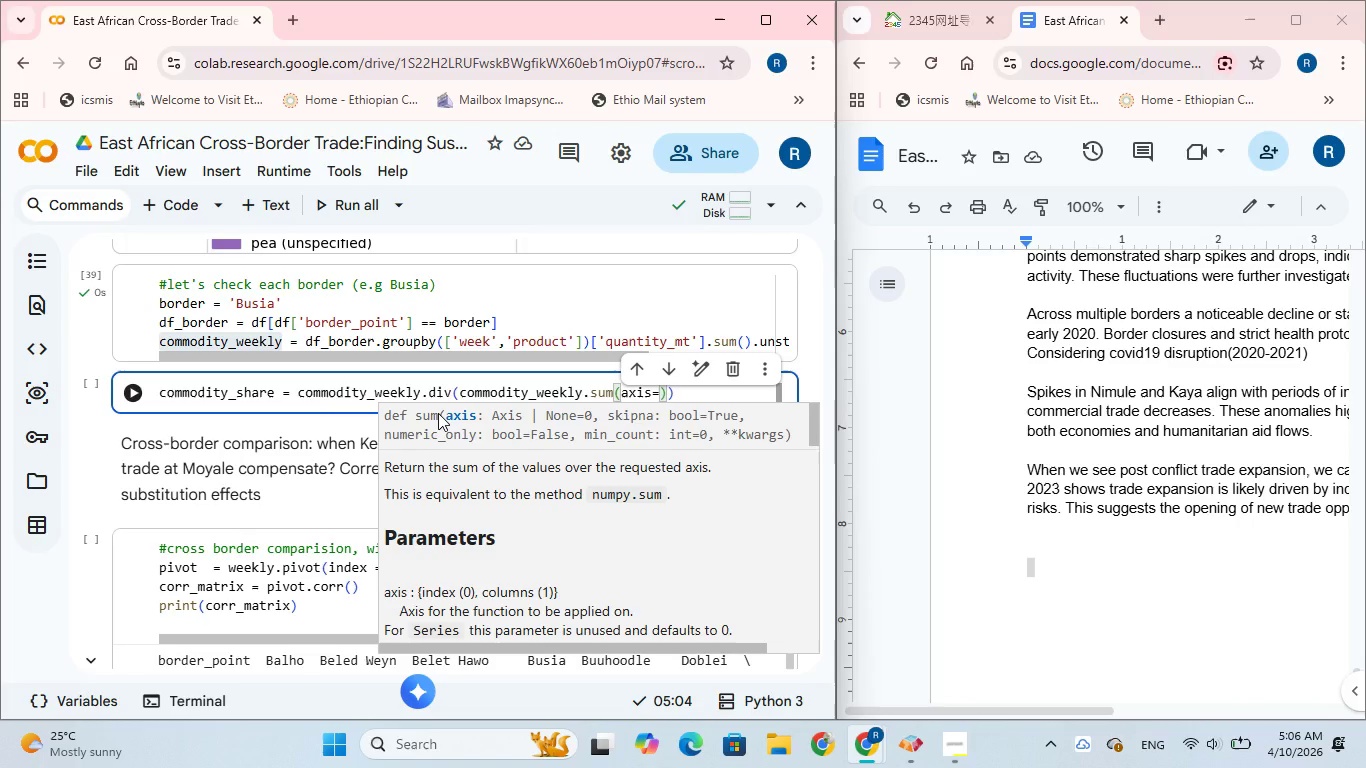 
key(1)
 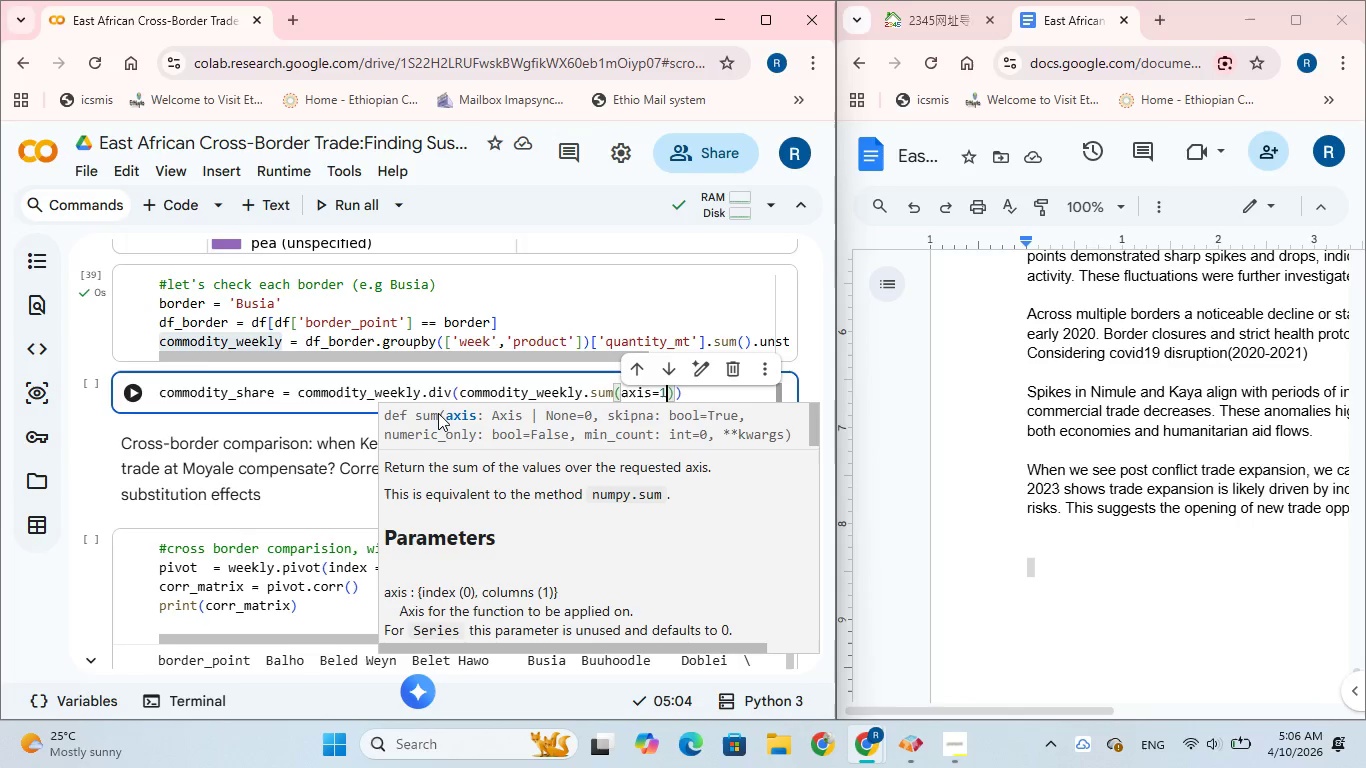 
wait(5.11)
 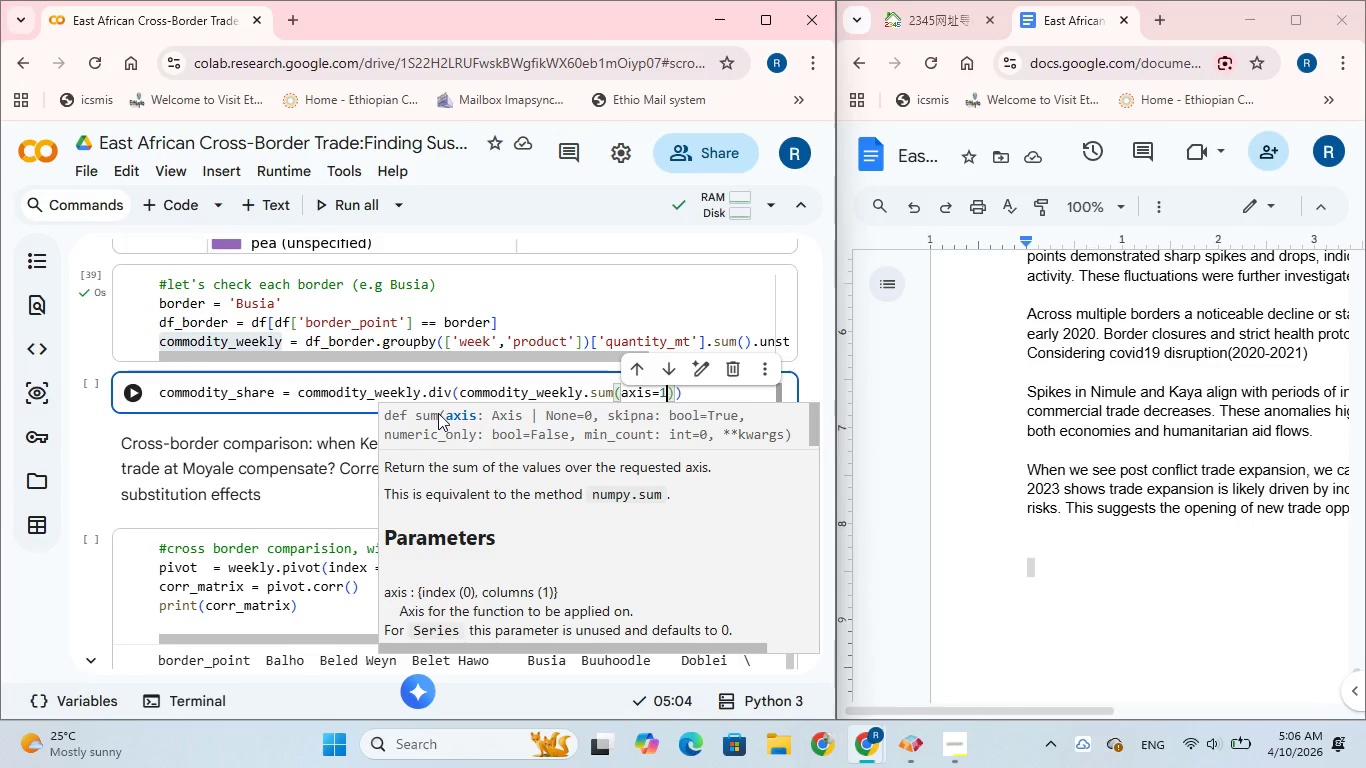 
key(ArrowRight)
 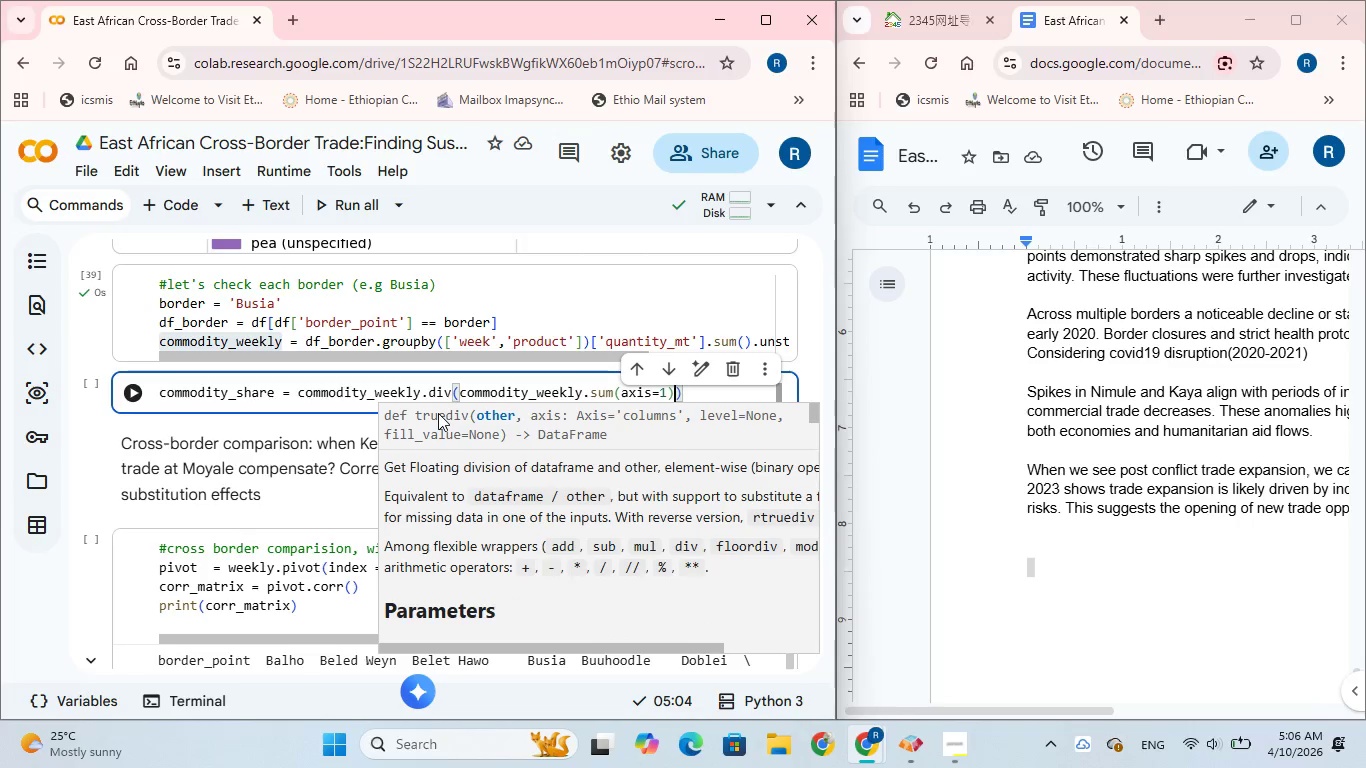 
type(, axis=)
 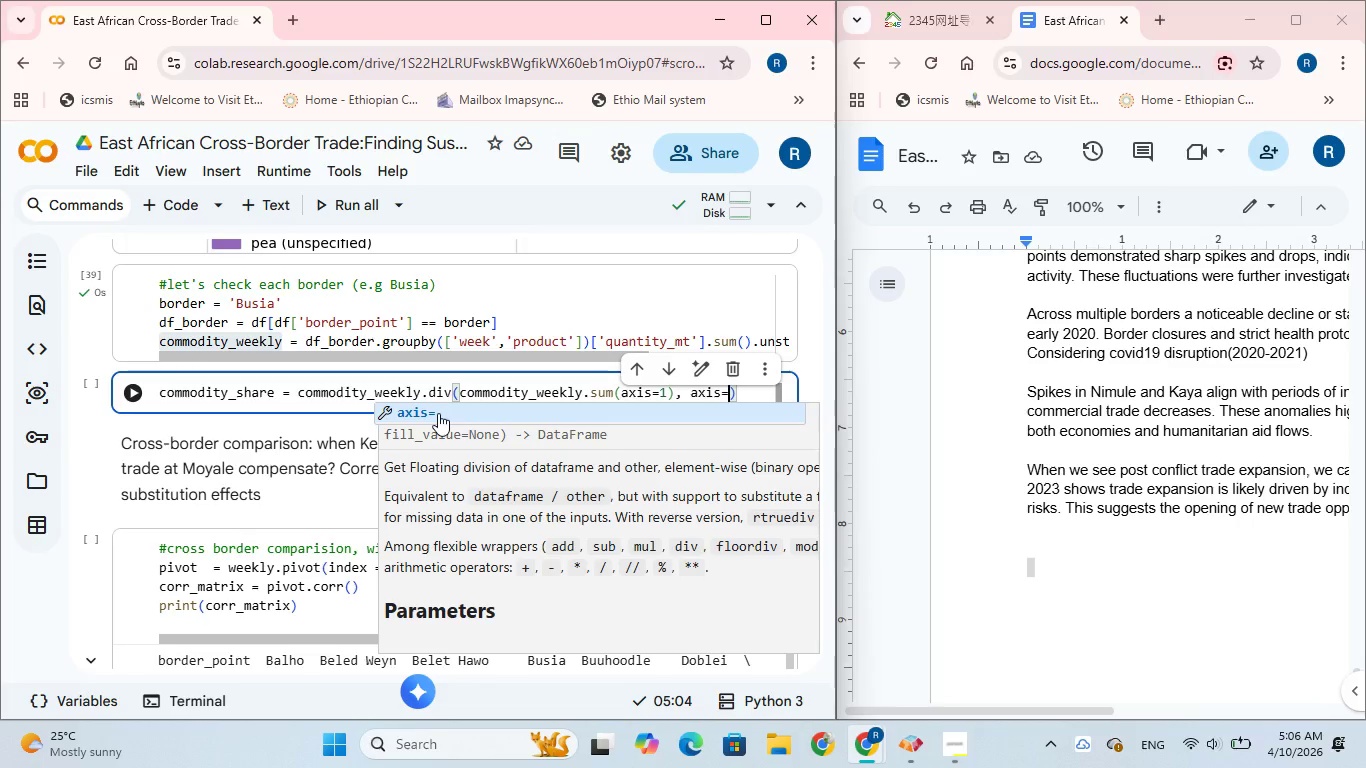 
key(0)
 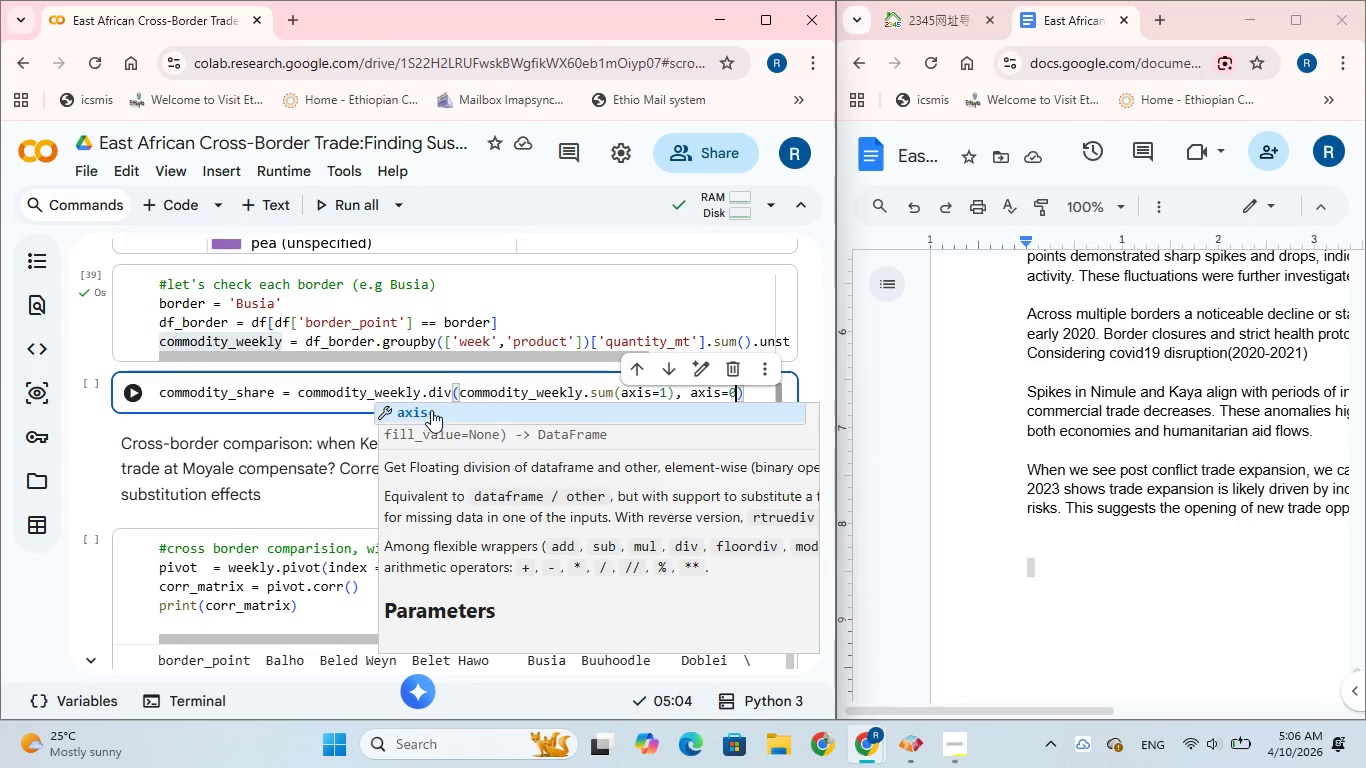 
wait(6.73)
 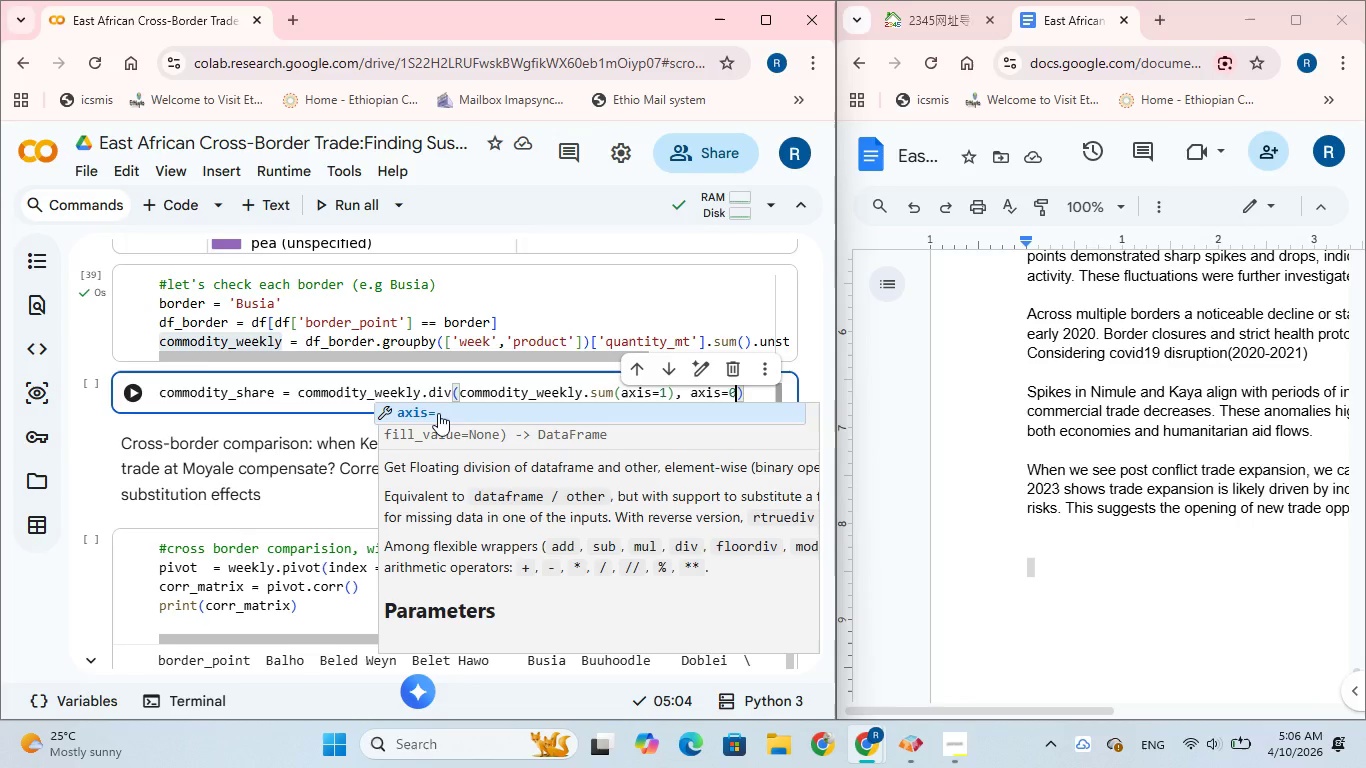 
left_click([138, 395])
 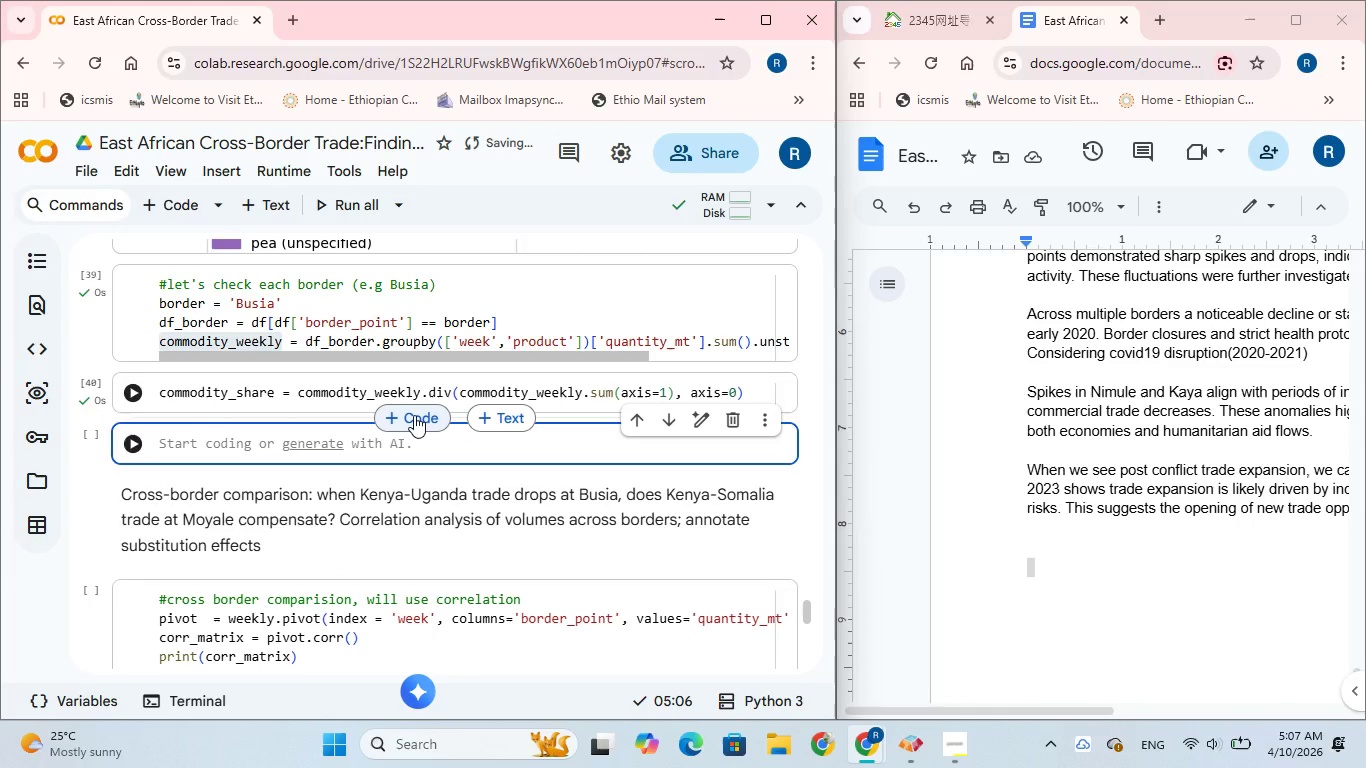 
wait(6.67)
 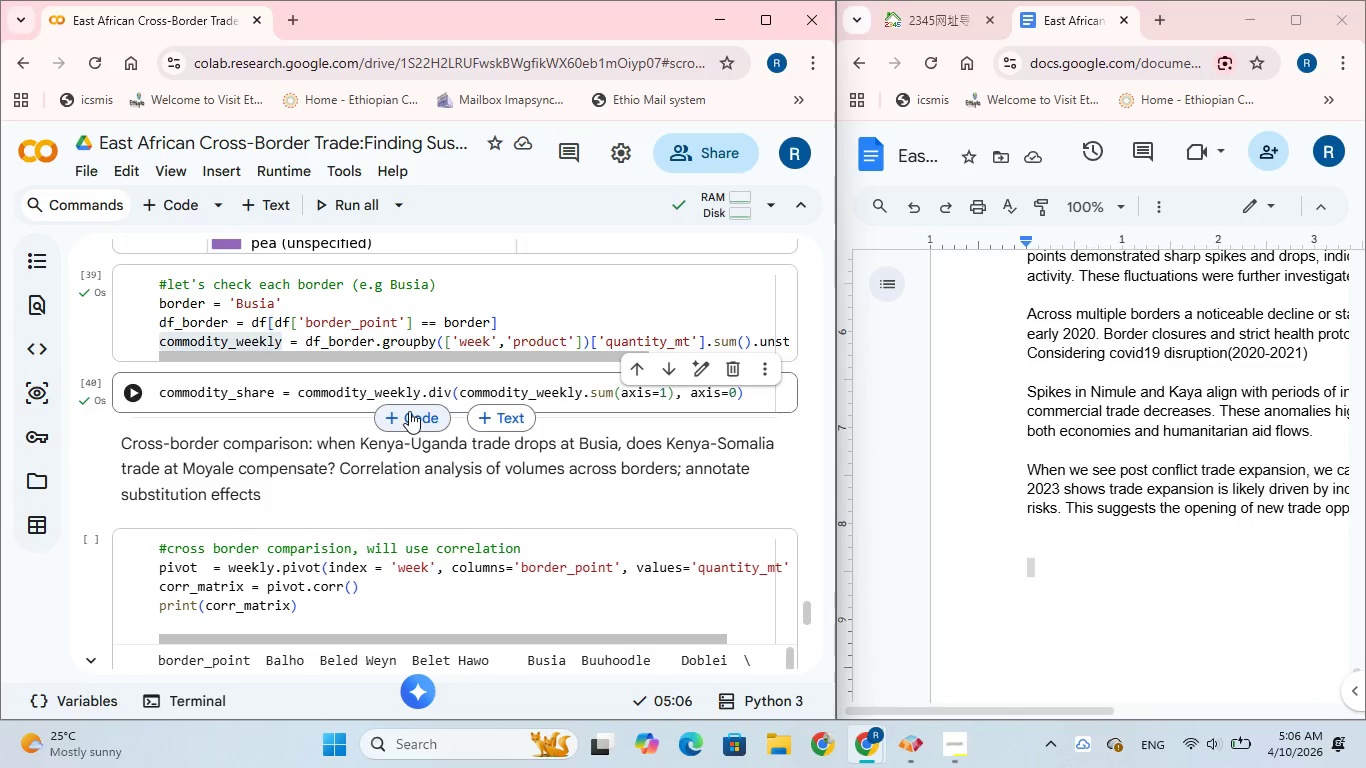 
type(plt.figure)
 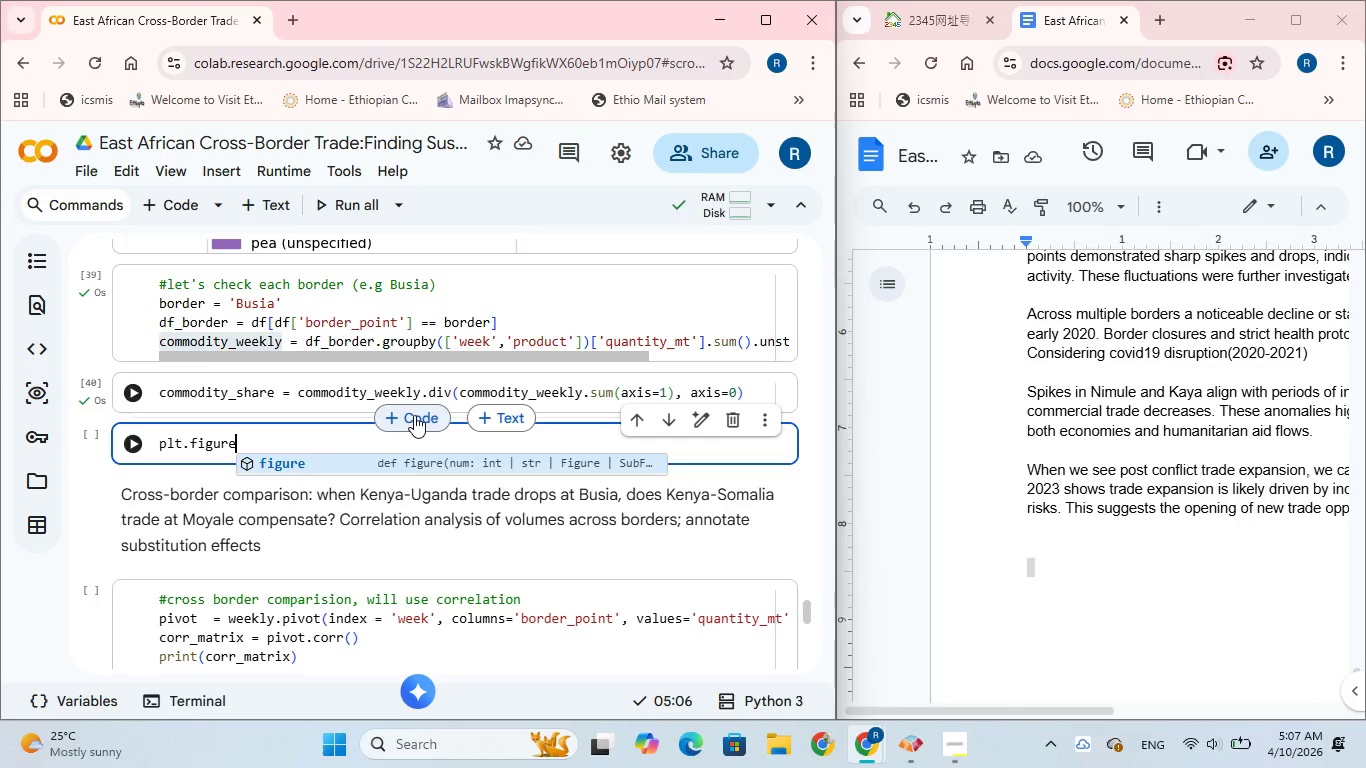 
key(Shift+9)
 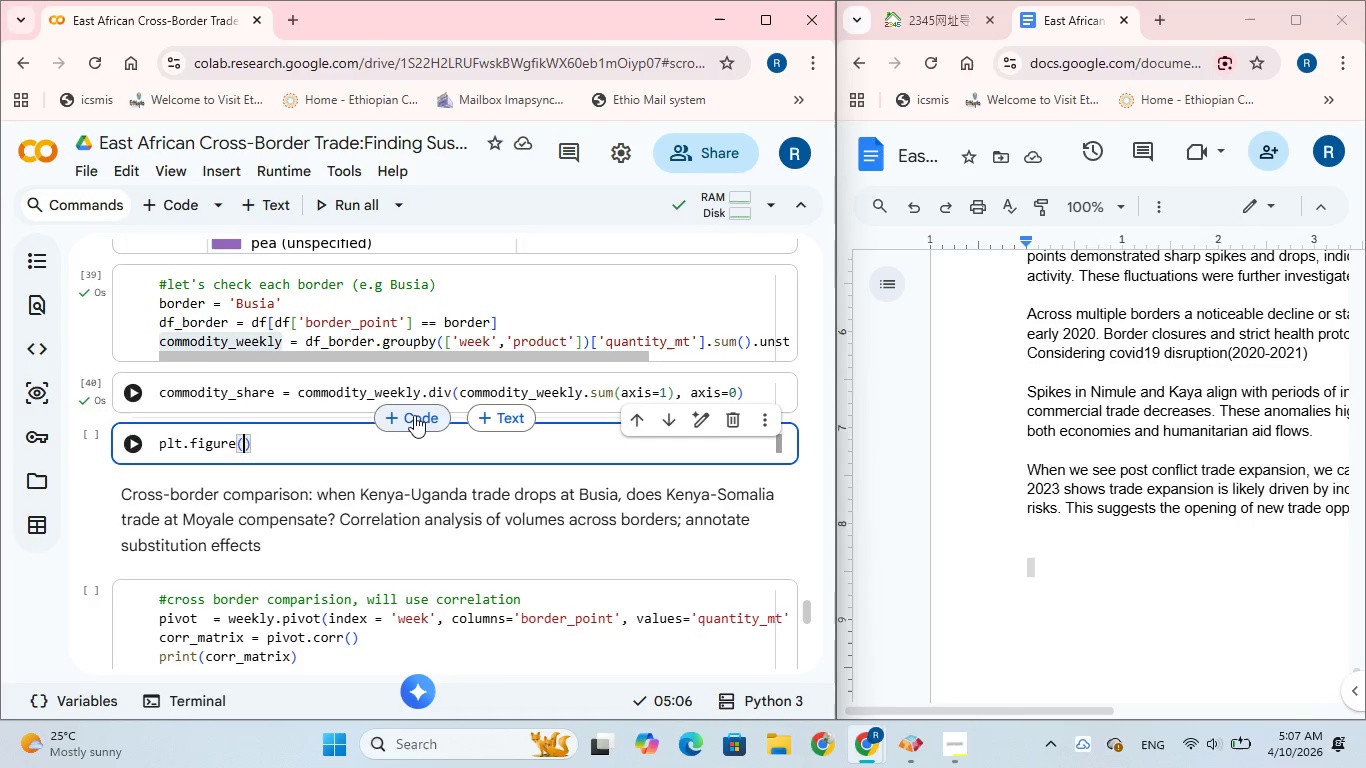 
wait(6.42)
 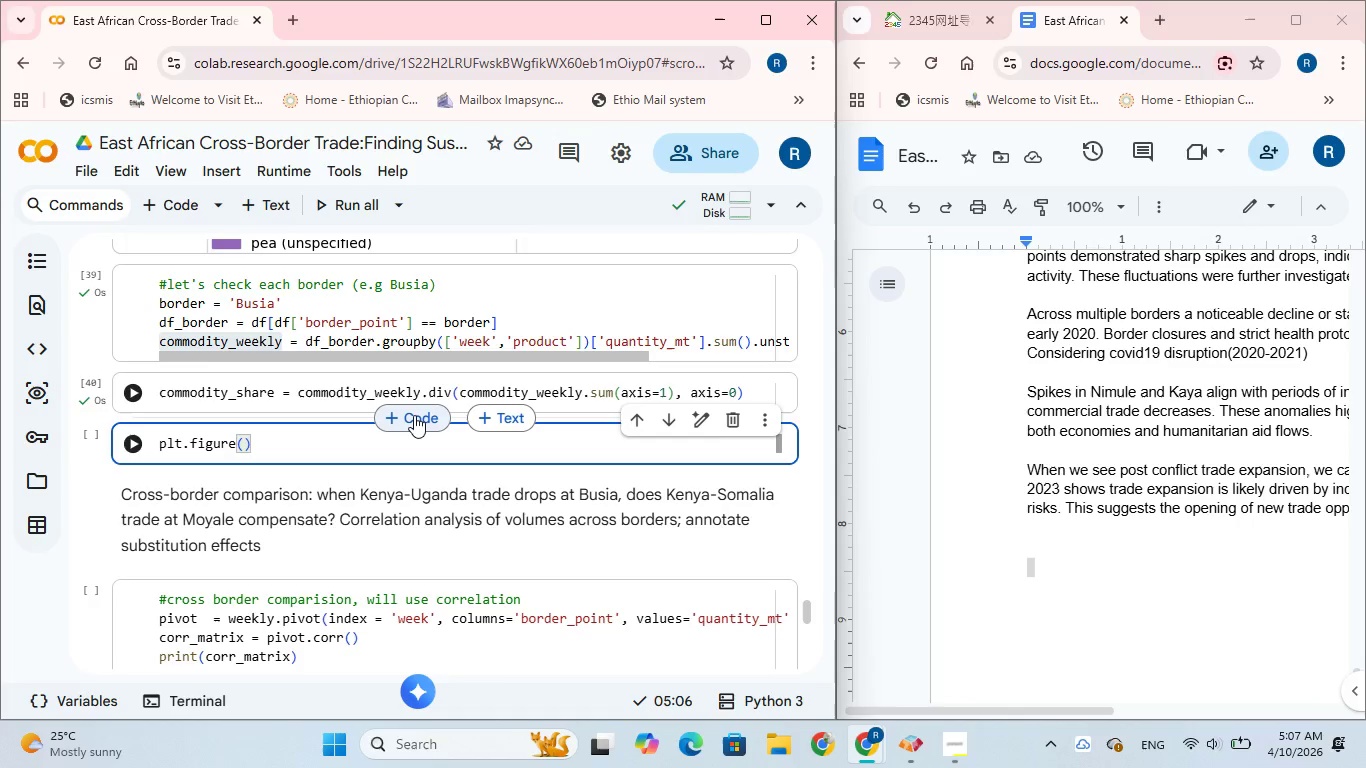 
type(figsize(12,6)
 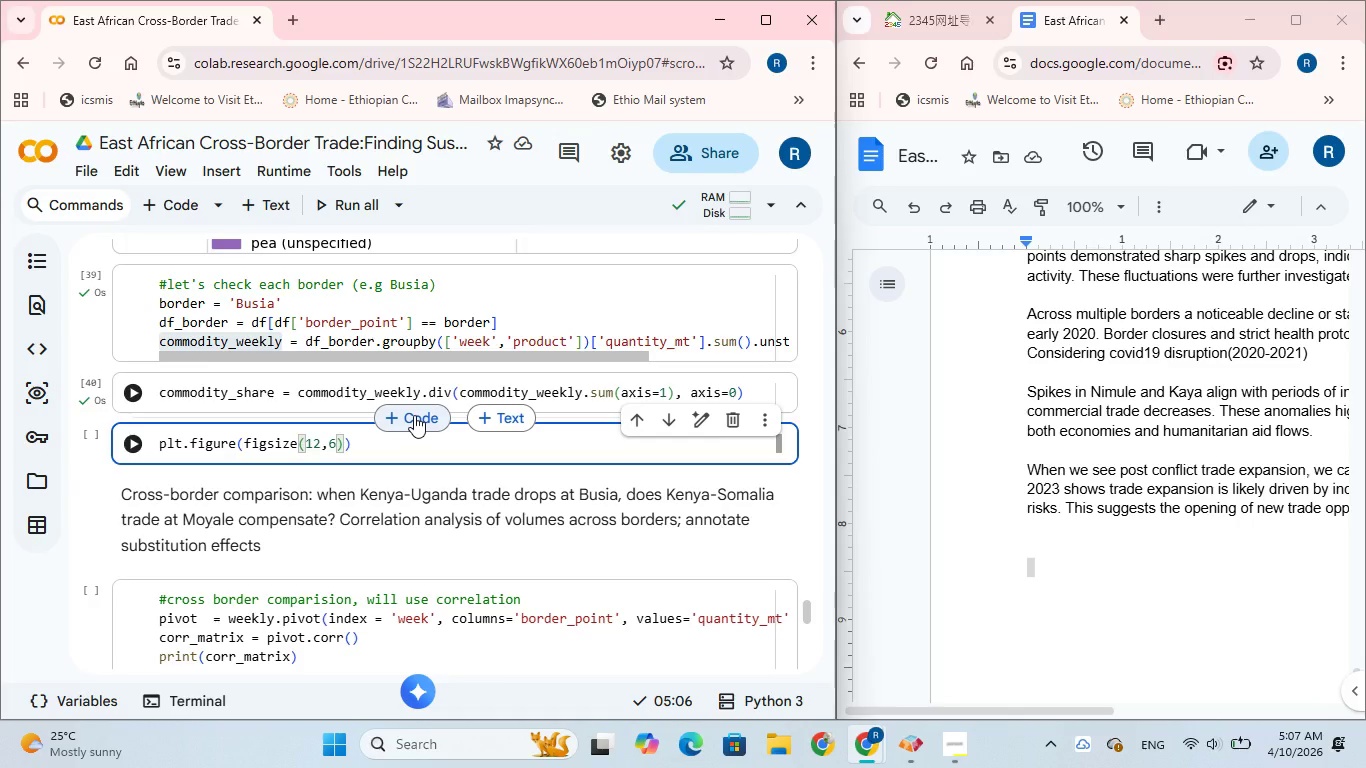 
key(ArrowRight)
 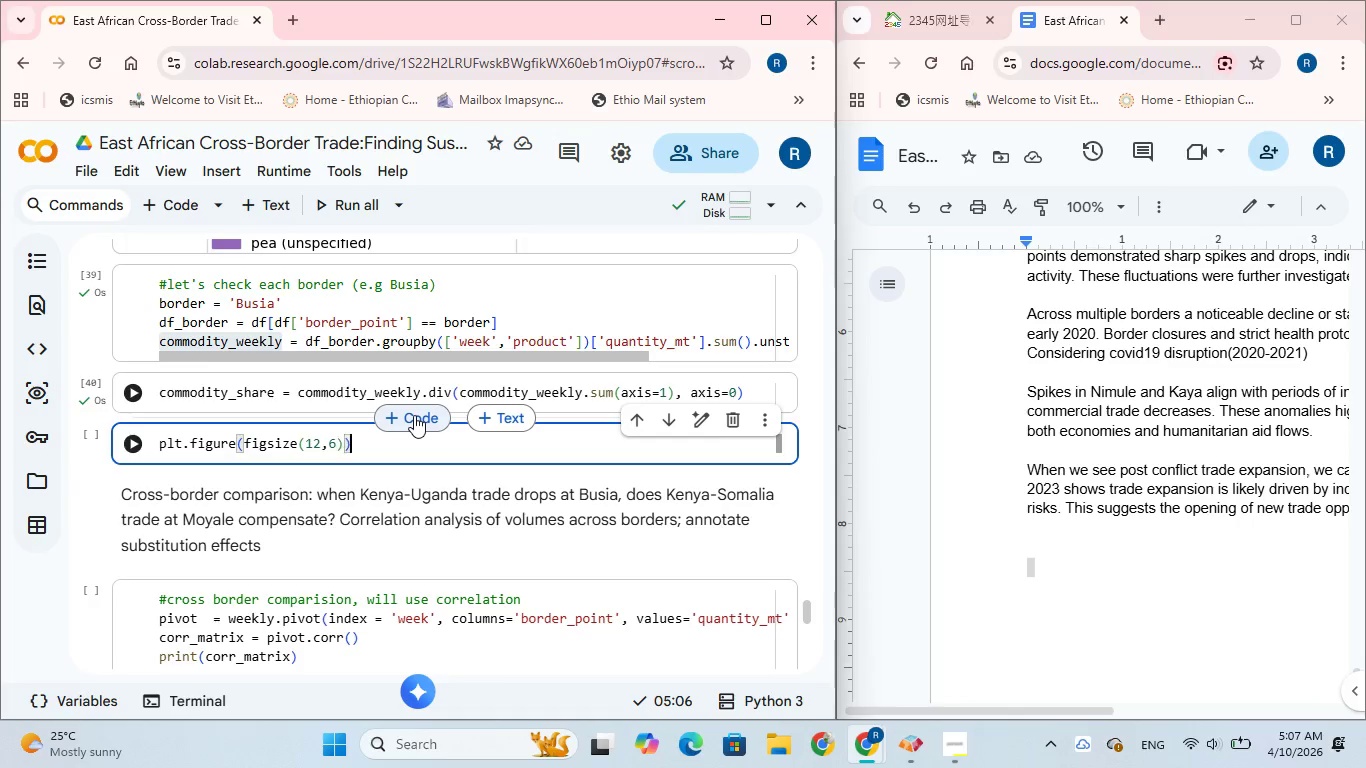 
key(ArrowRight)
 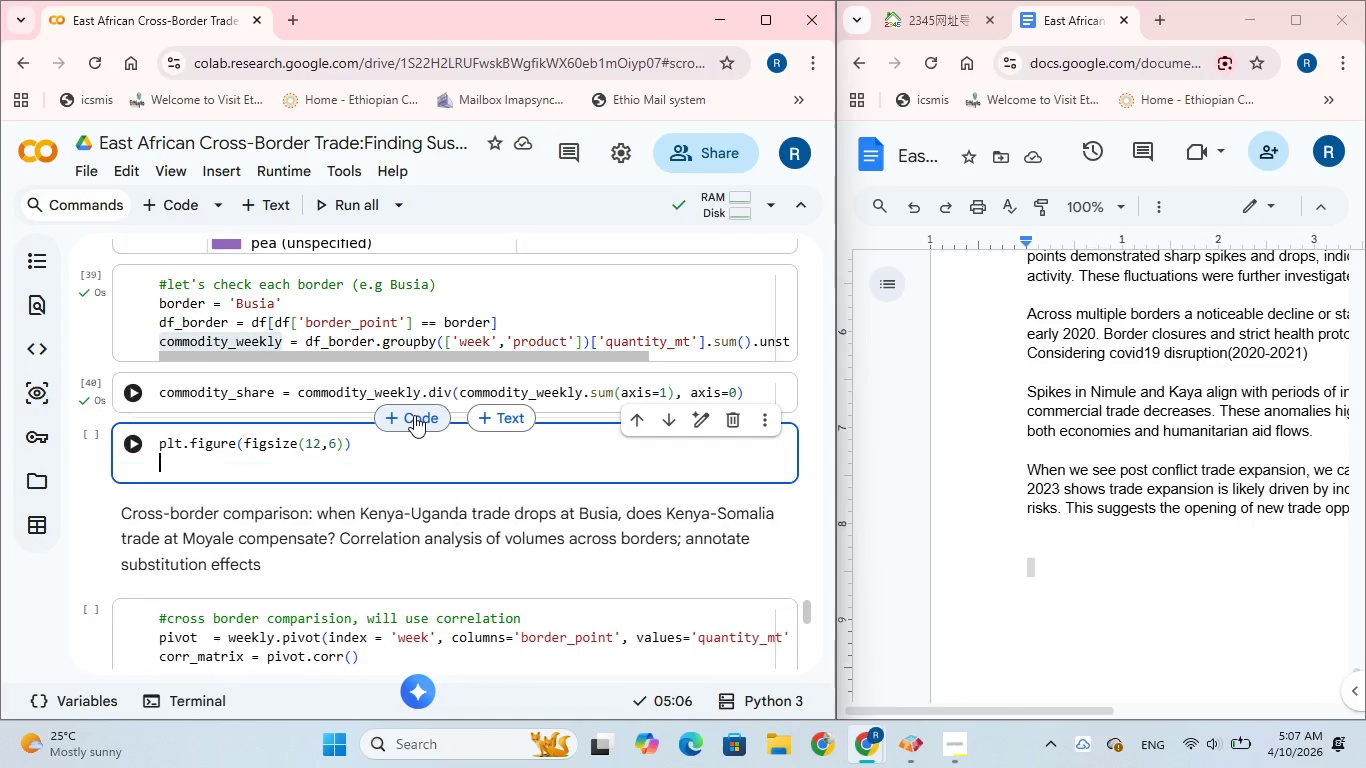 
key(Enter)
 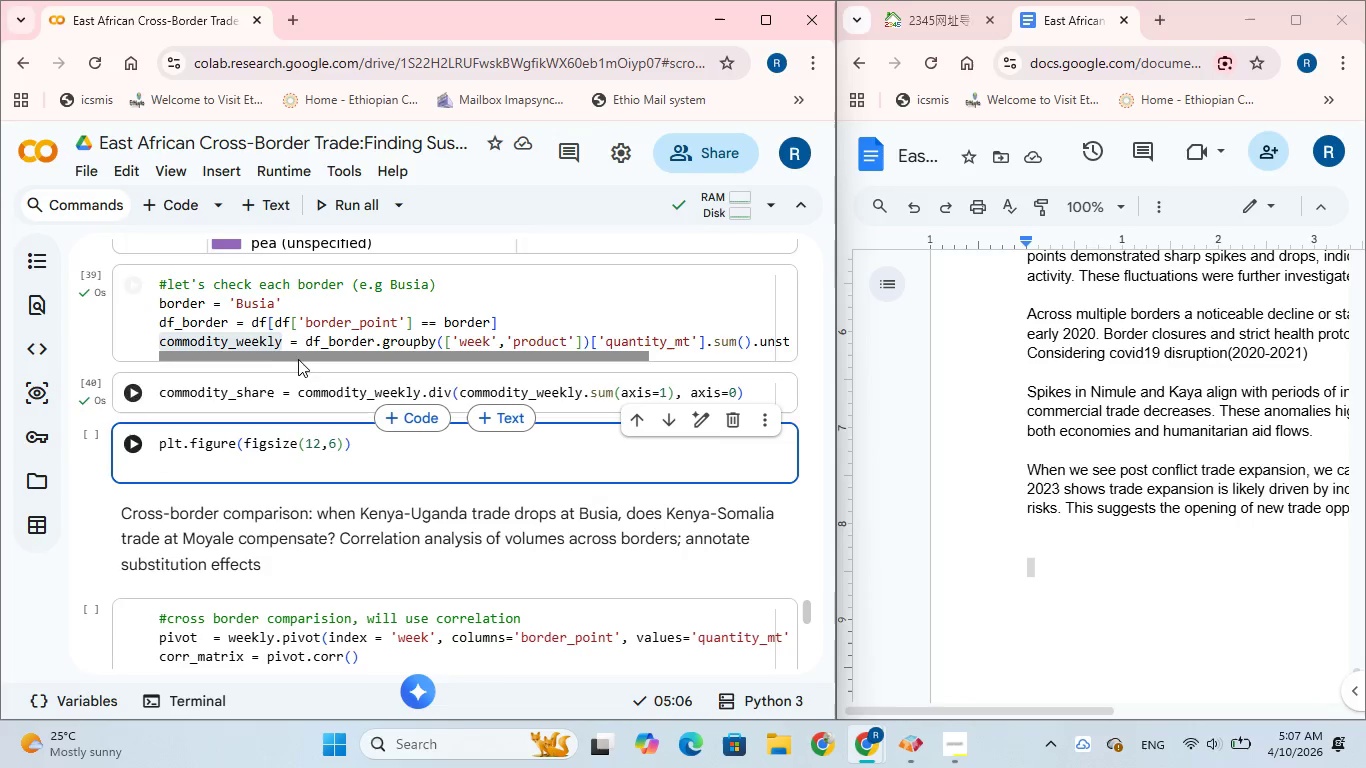 
left_click_drag(start_coordinate=[159, 397], to_coordinate=[272, 393])
 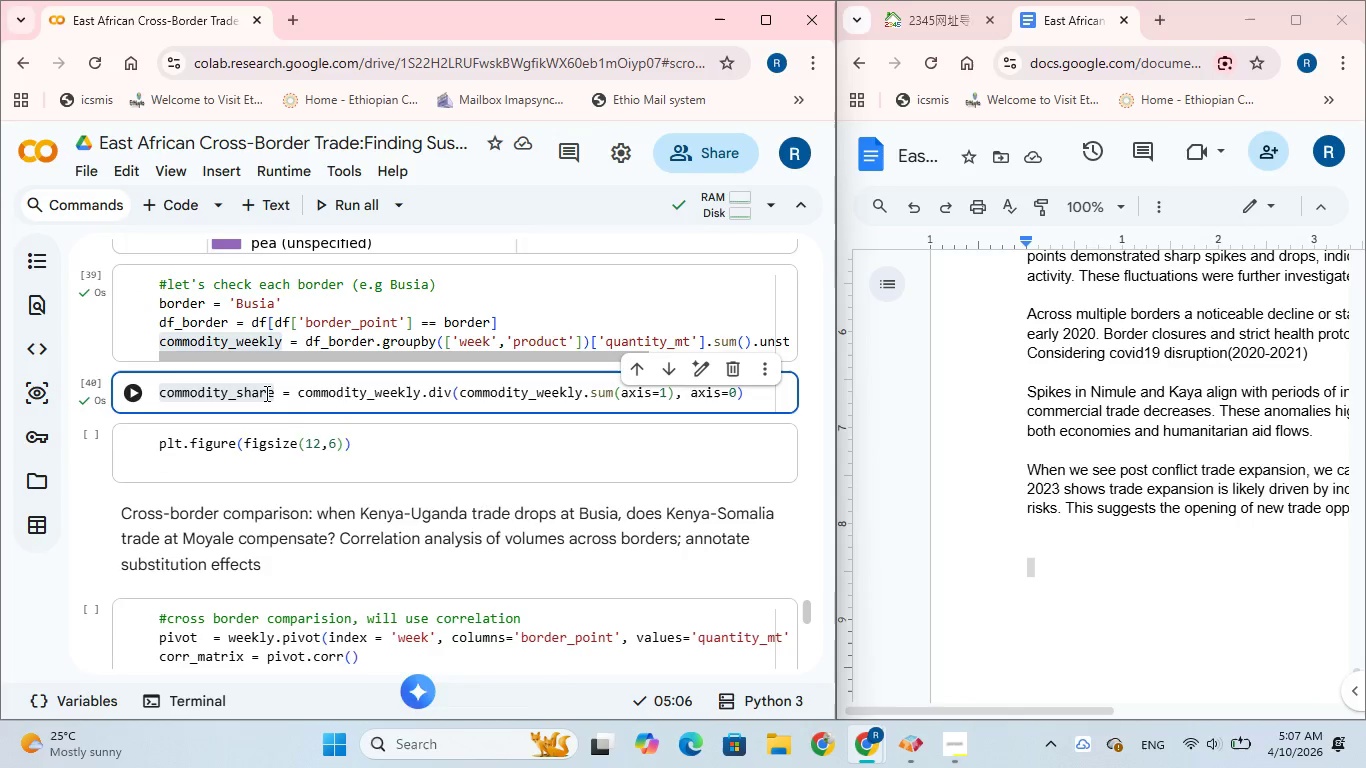 
right_click([265, 393])
 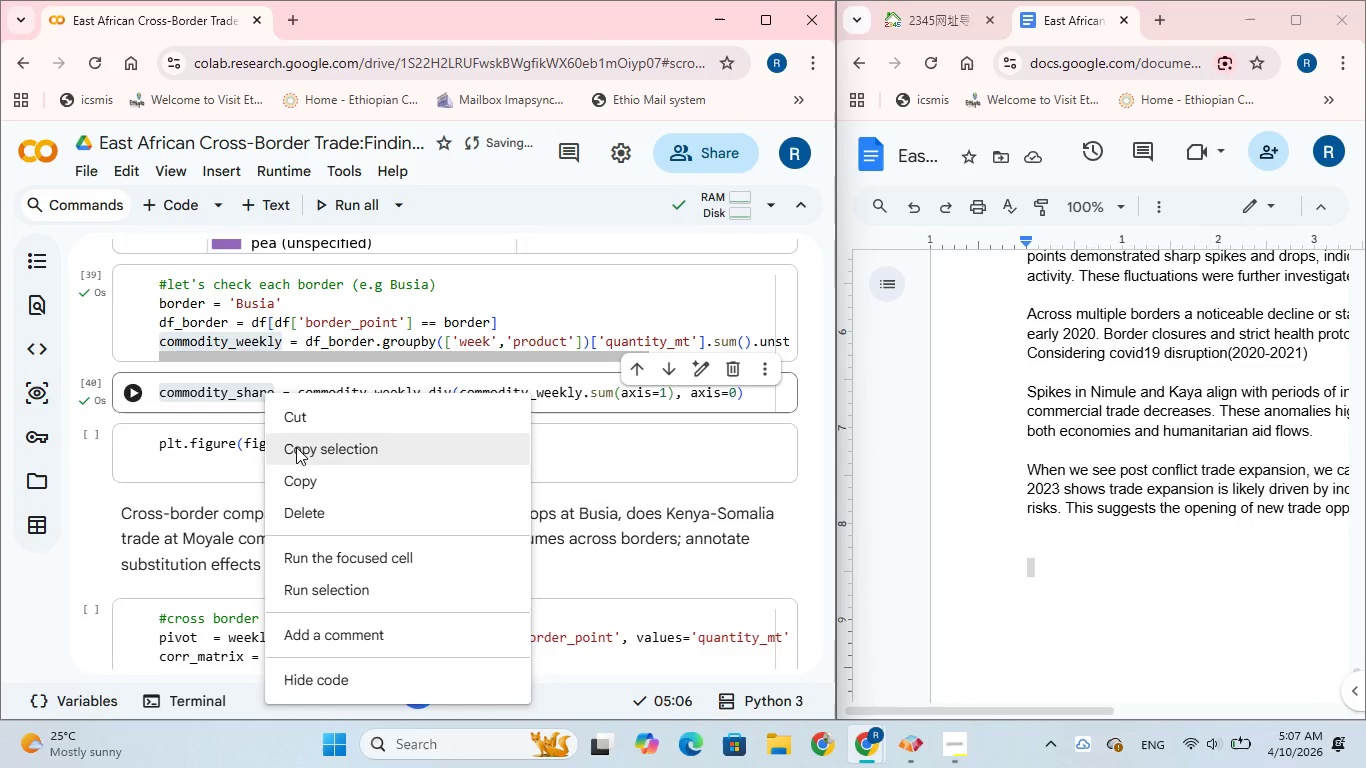 
left_click([296, 447])
 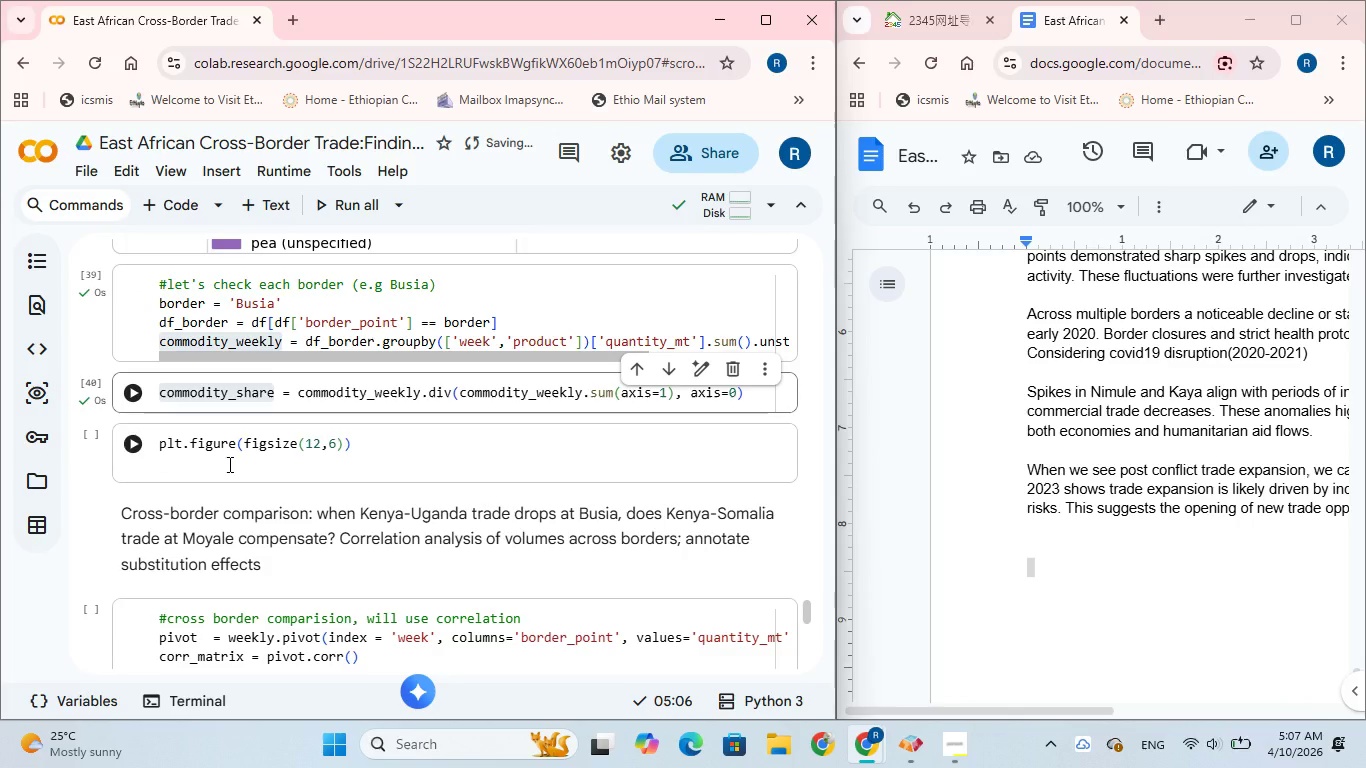 
left_click([228, 464])
 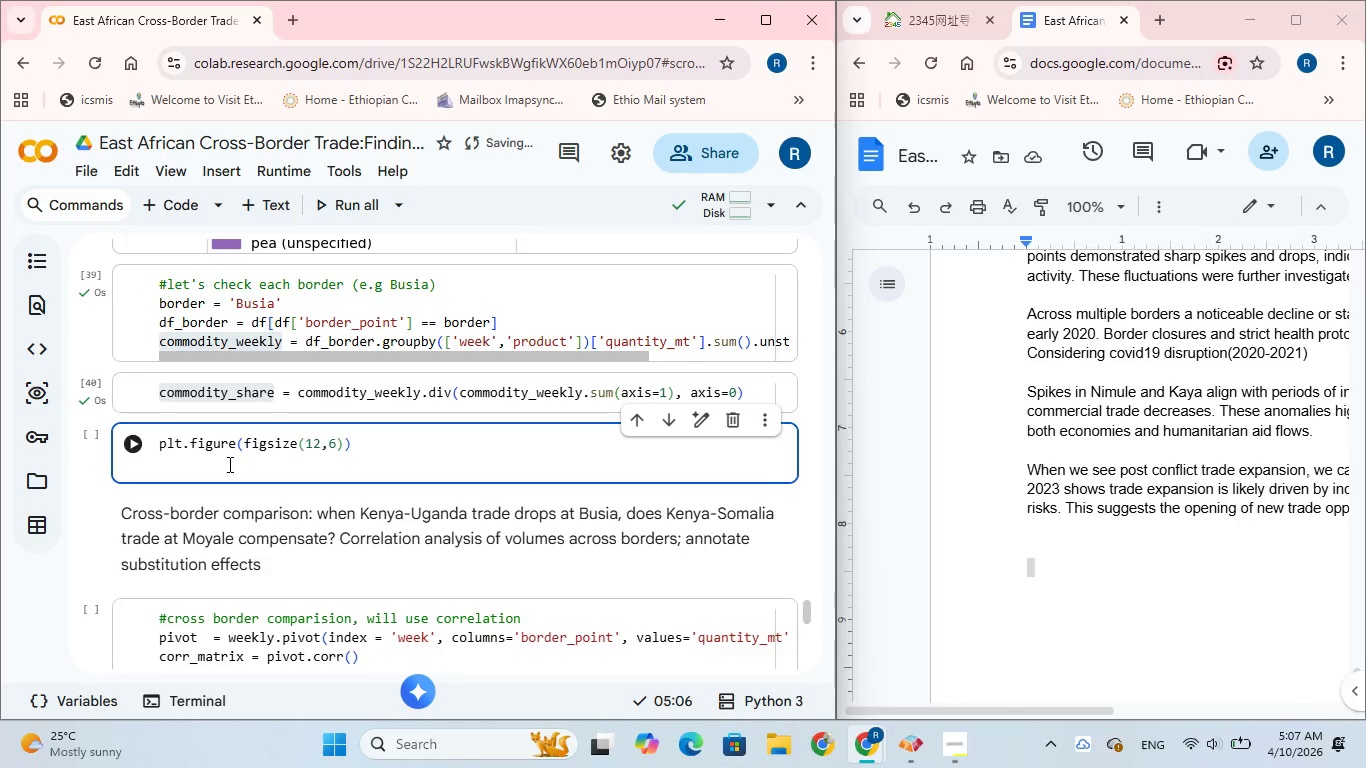 
key(Control+V)
 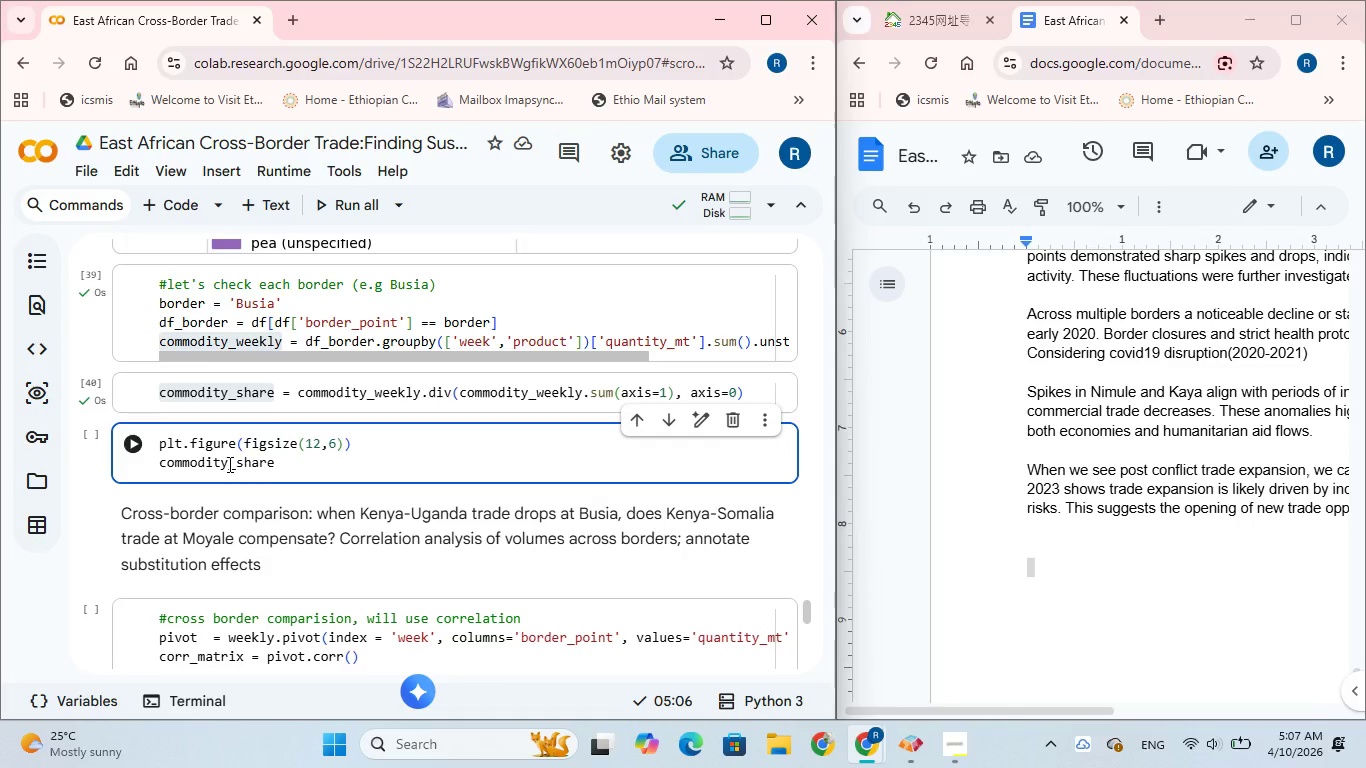 
type(.plt)
key(Backspace)
key(Backspace)
type(lot(area)
 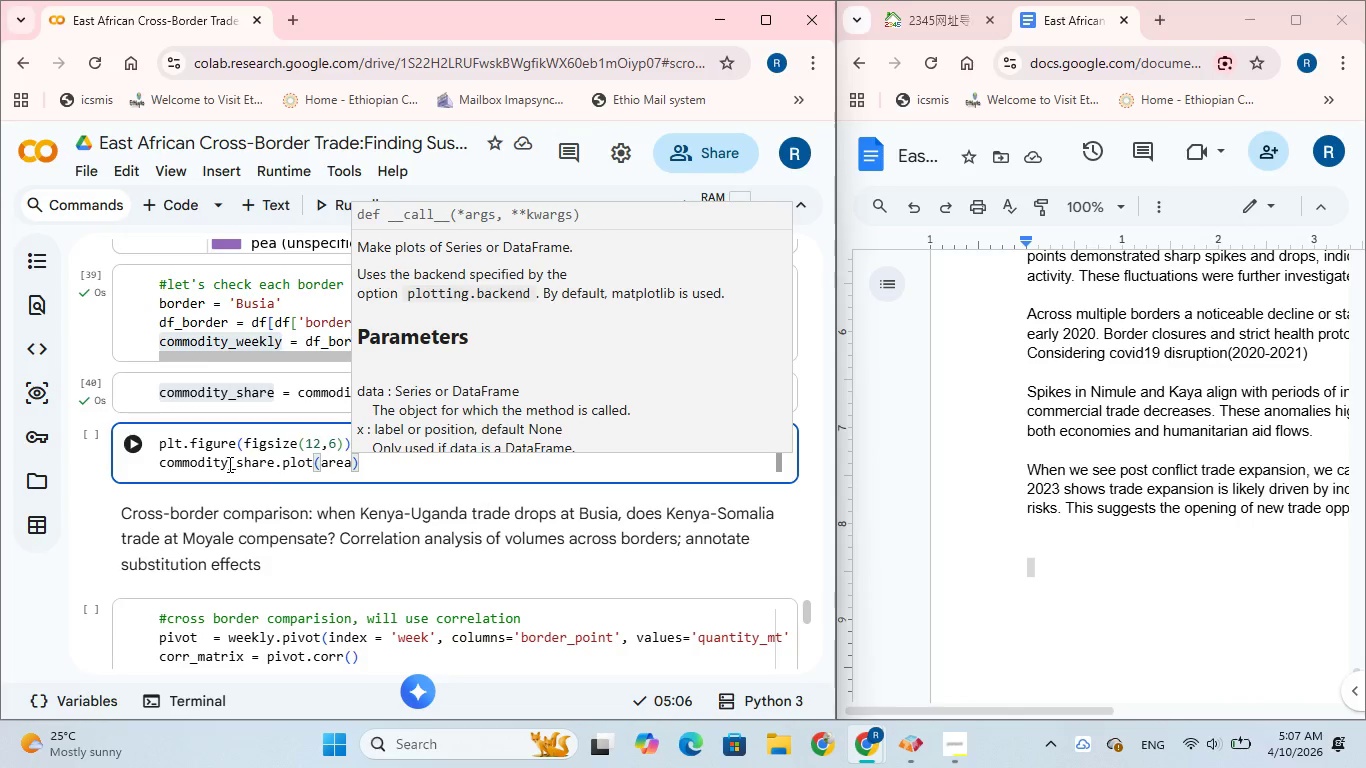 
key(ArrowRight)
 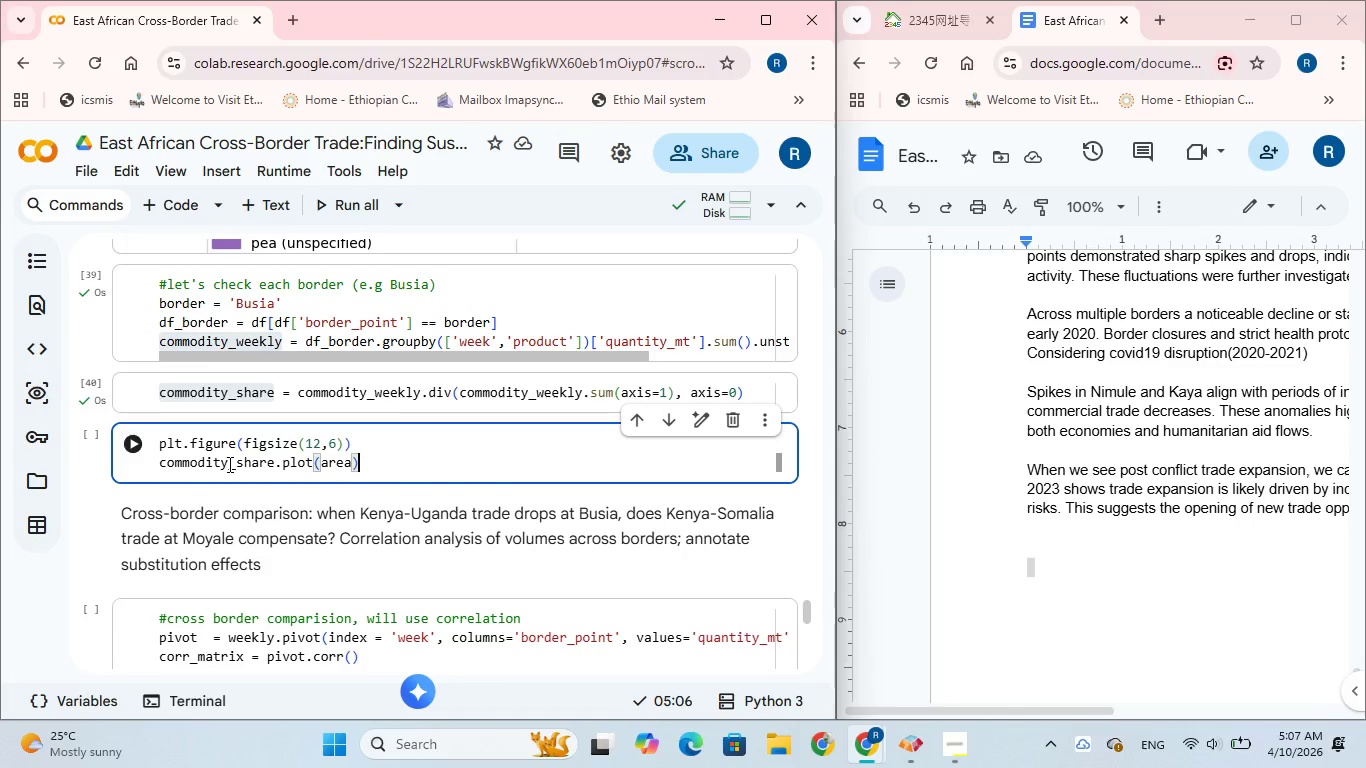 
key(Enter)
 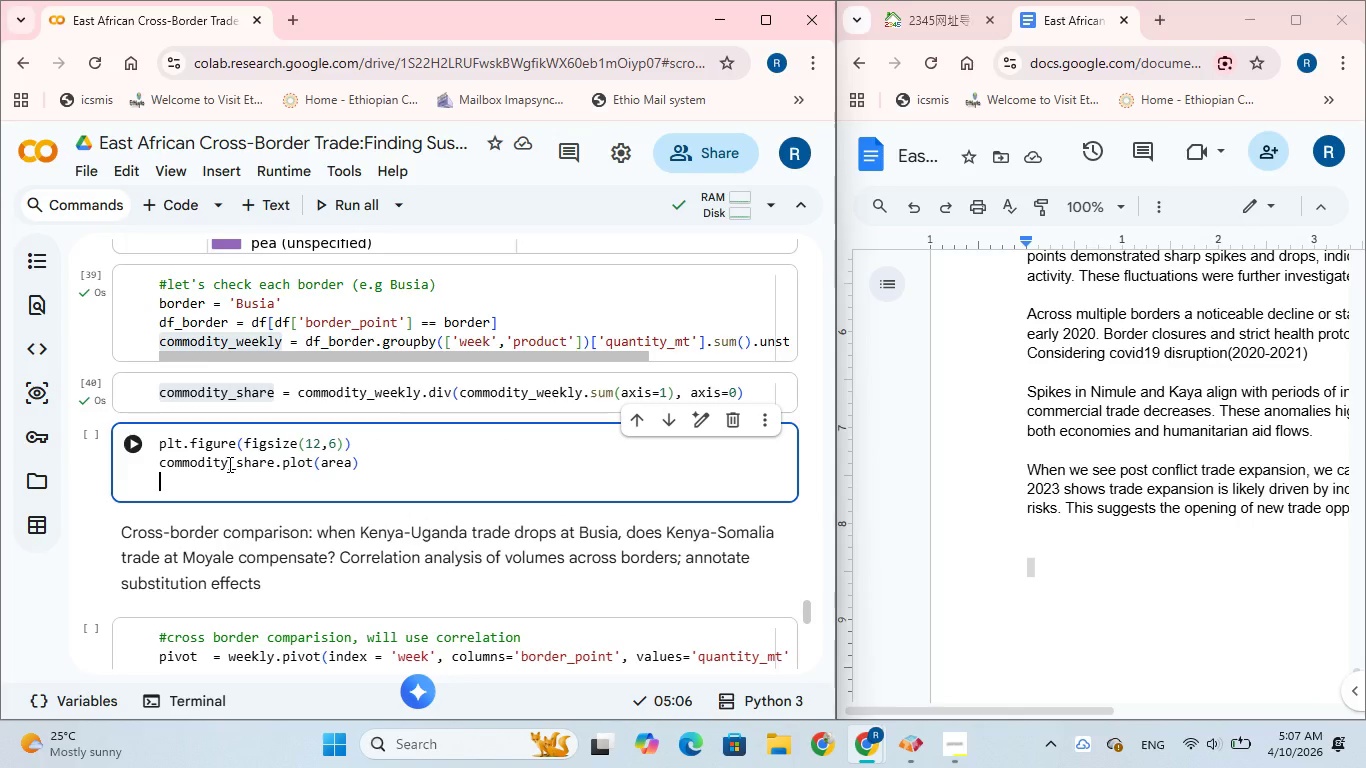 
wait(13.05)
 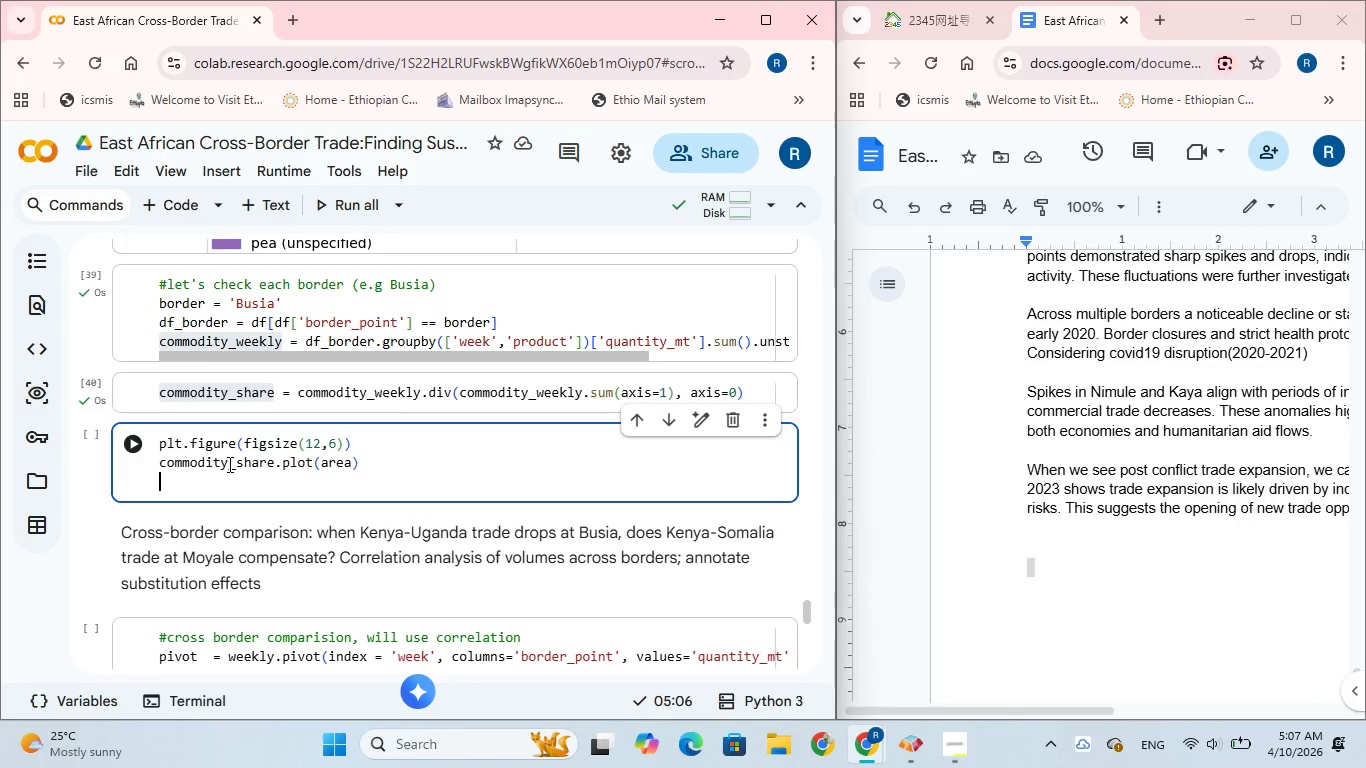 
type(plt.title(f)
 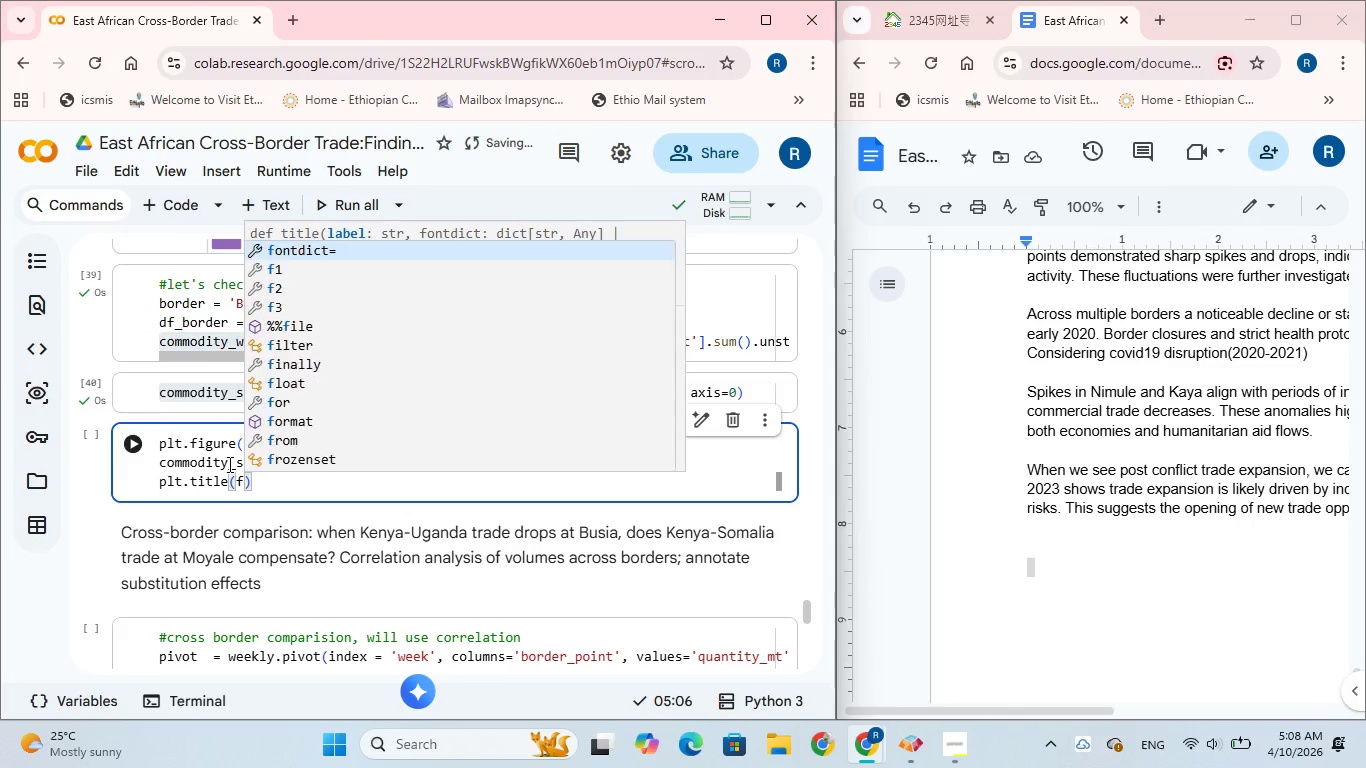 
type('Co,)
key(Backspace)
type(mmodity Composio)
key(Backspace)
type(tion)
 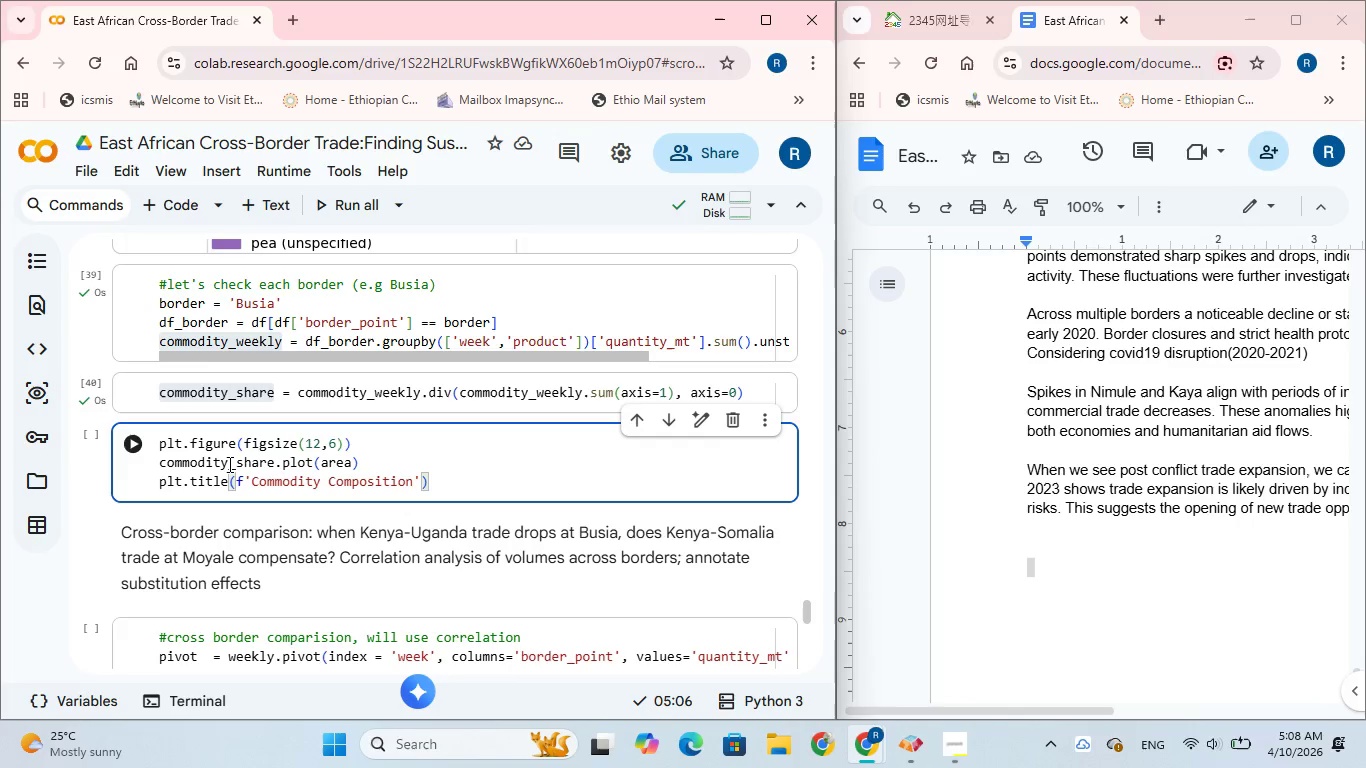 
wait(7.0)
 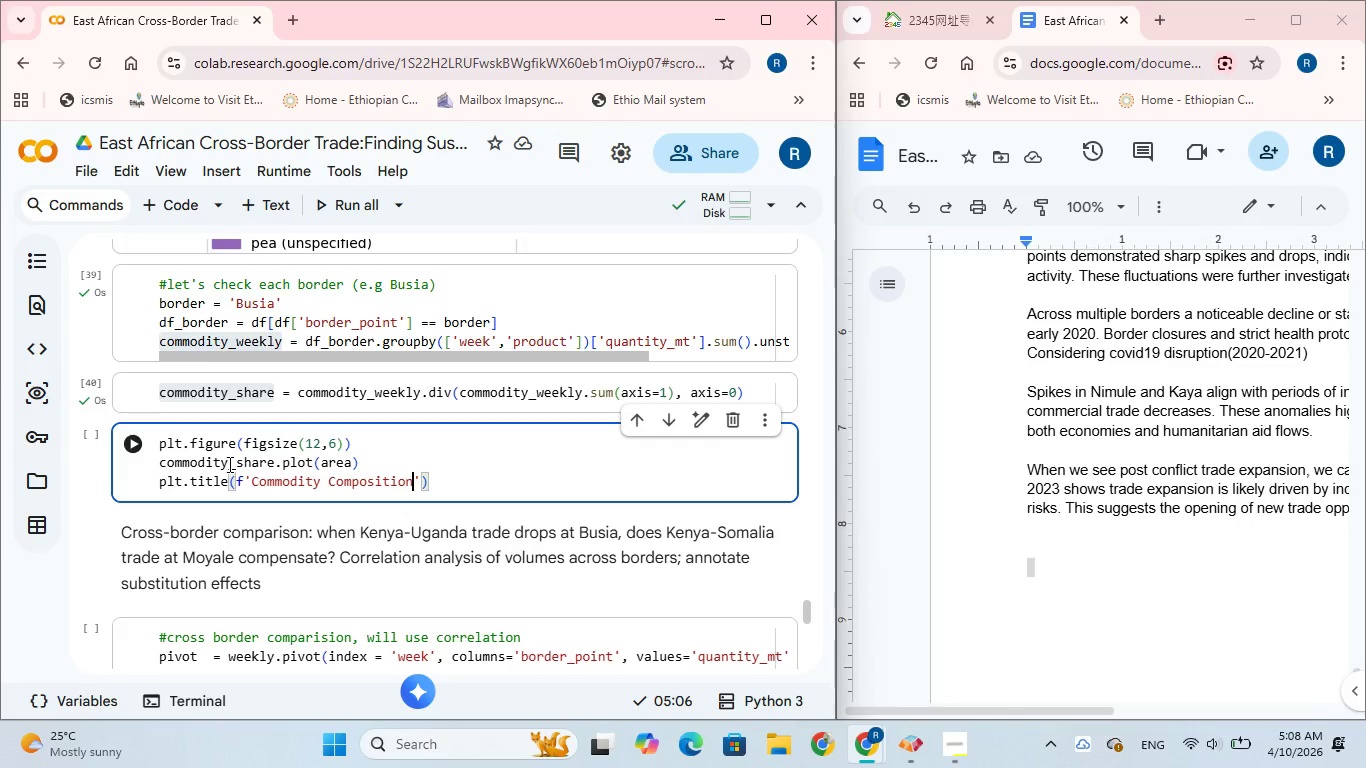 
type( Over Time - {border)
 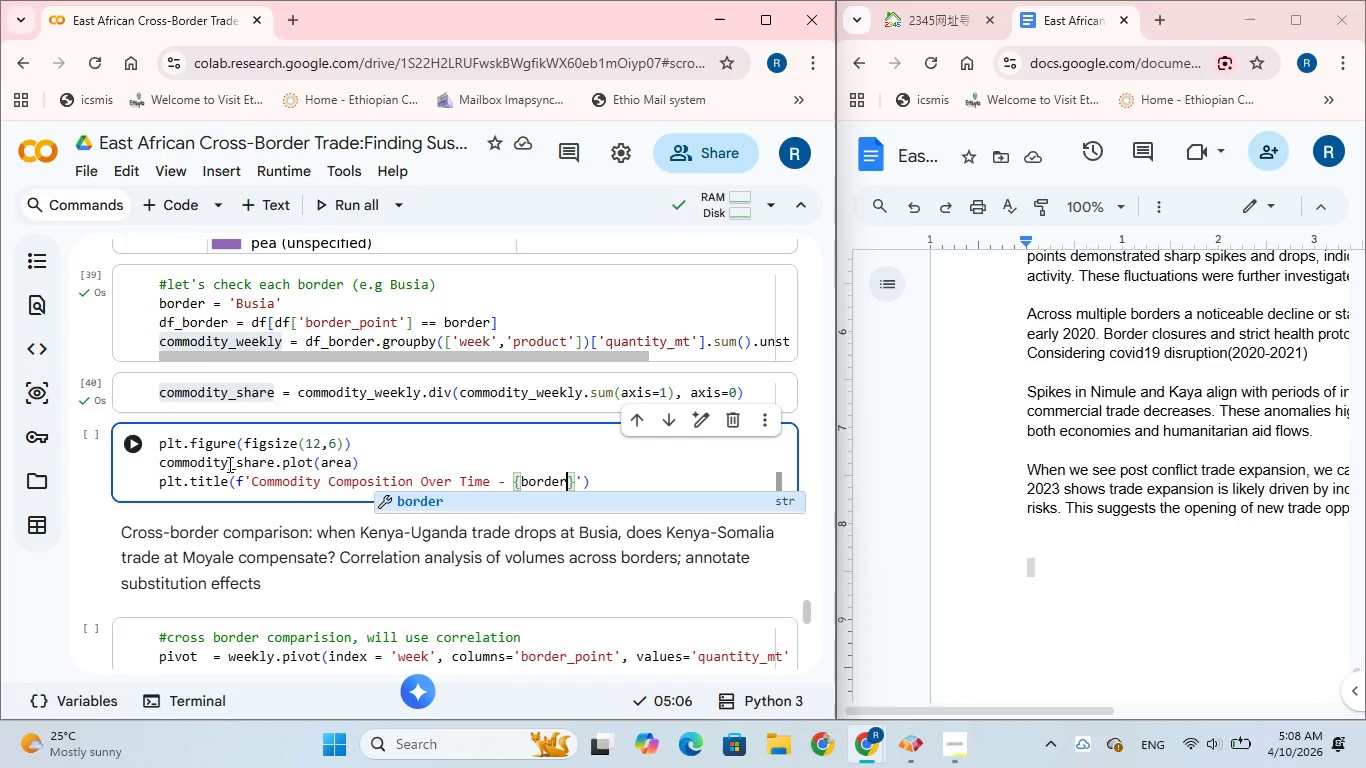 
key(ArrowRight)
 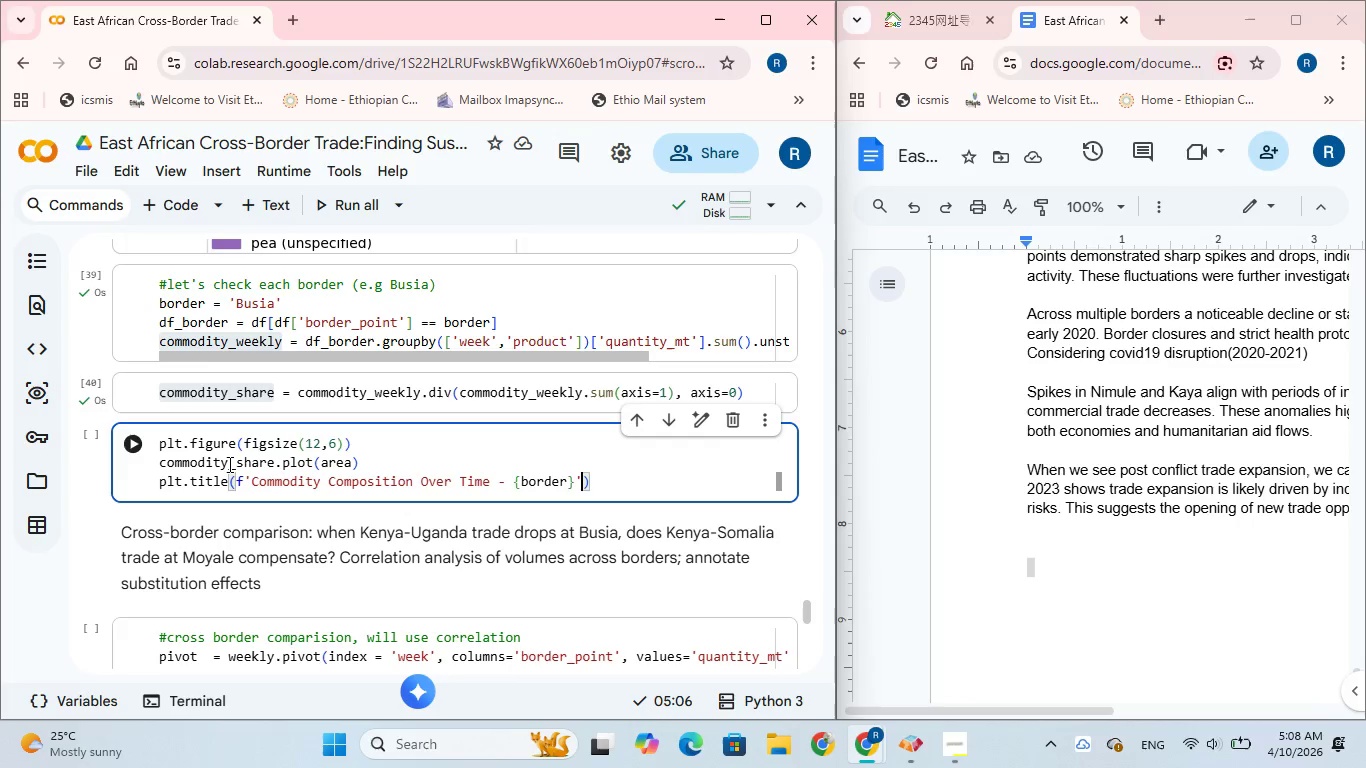 
key(ArrowRight)
 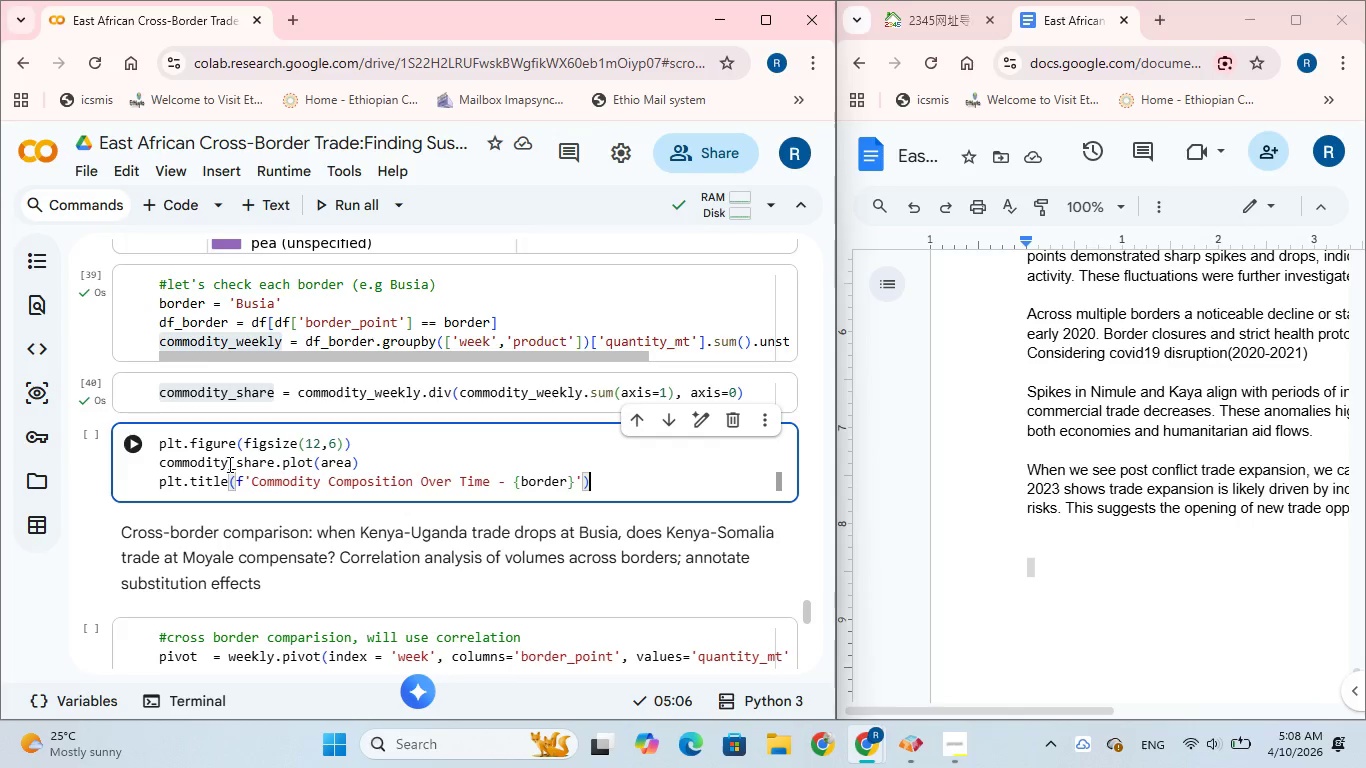 
key(ArrowRight)
 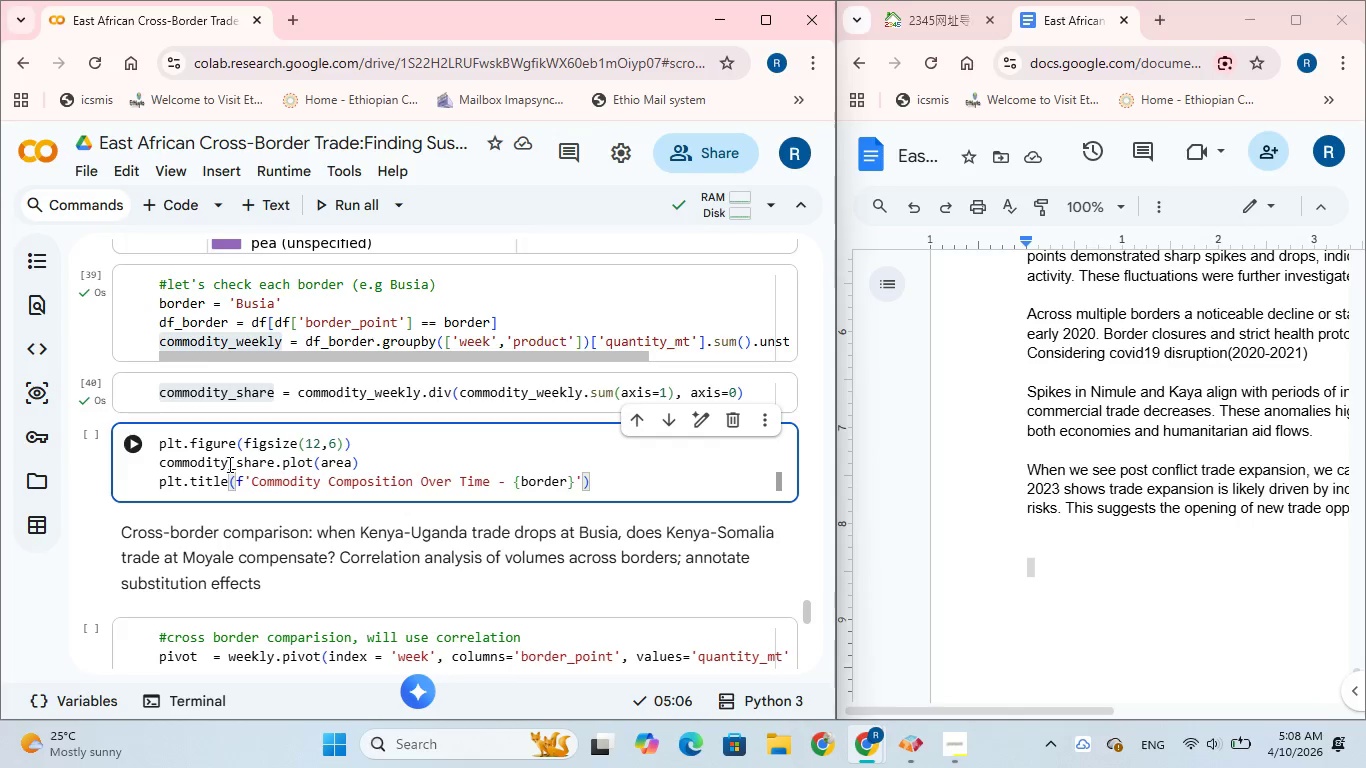 
key(Enter)
 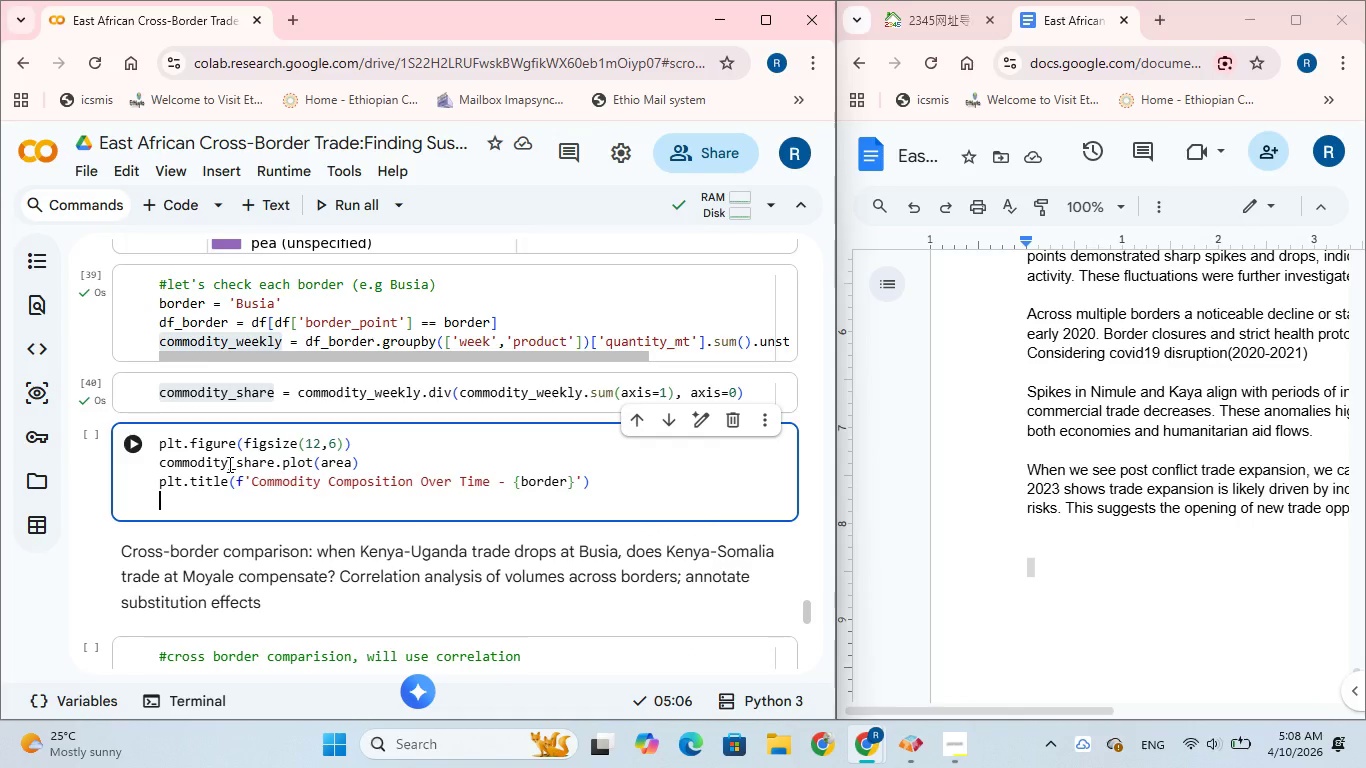 
wait(5.52)
 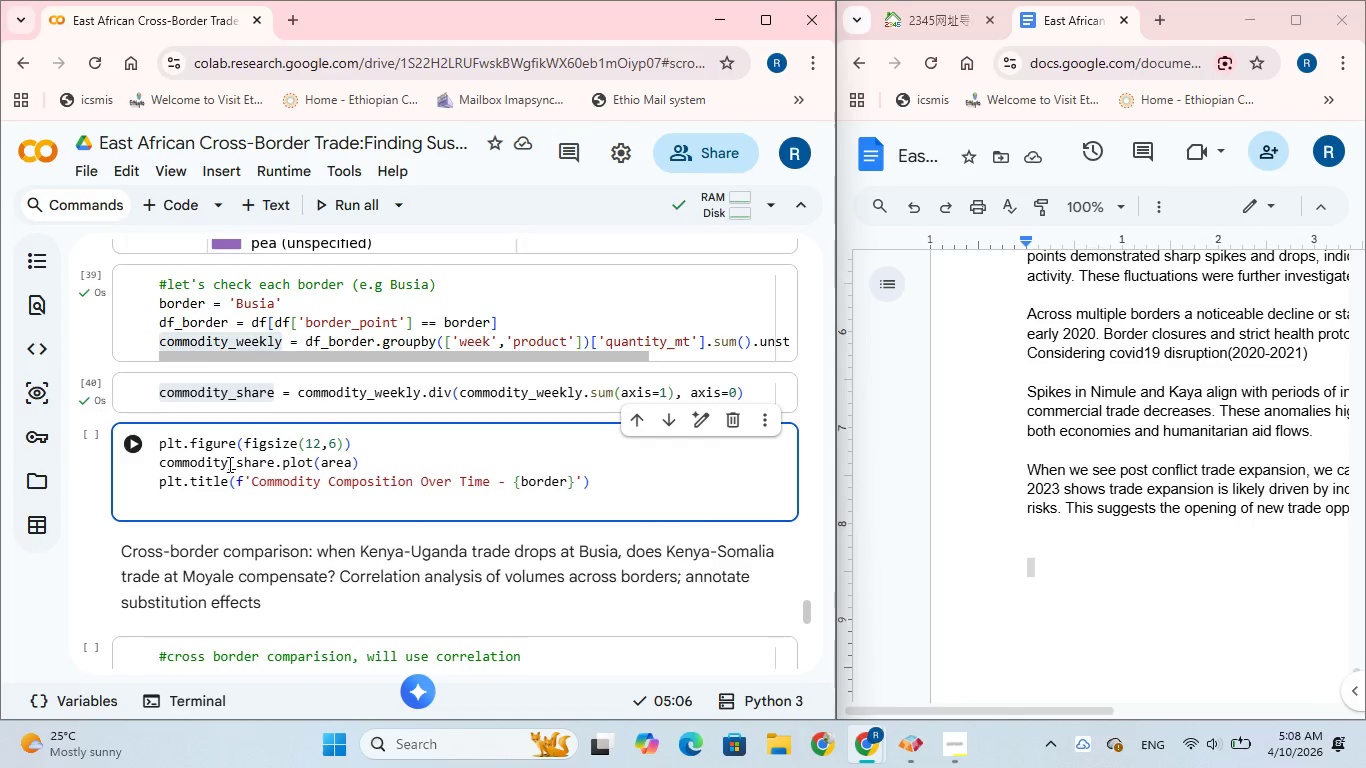 
type(plt.ylabel()
 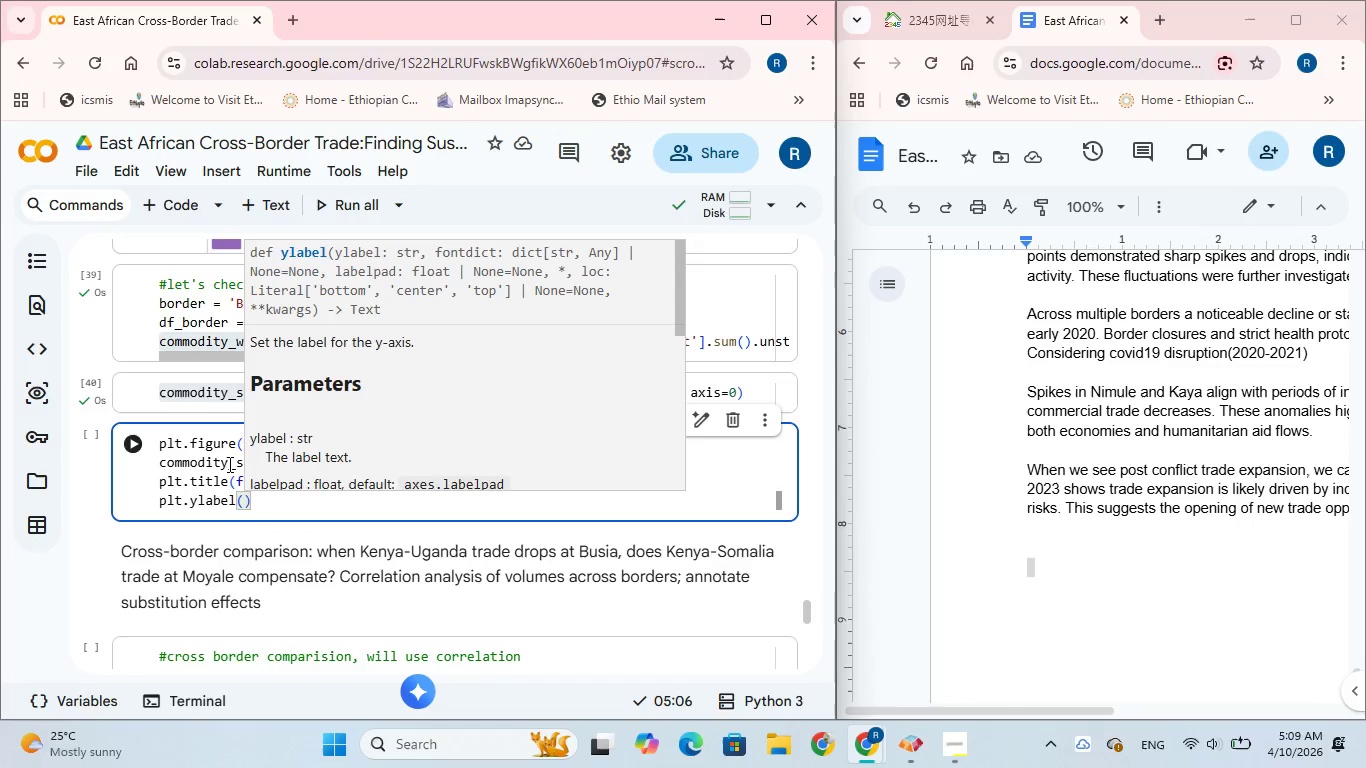 
type(Share of total trade)
 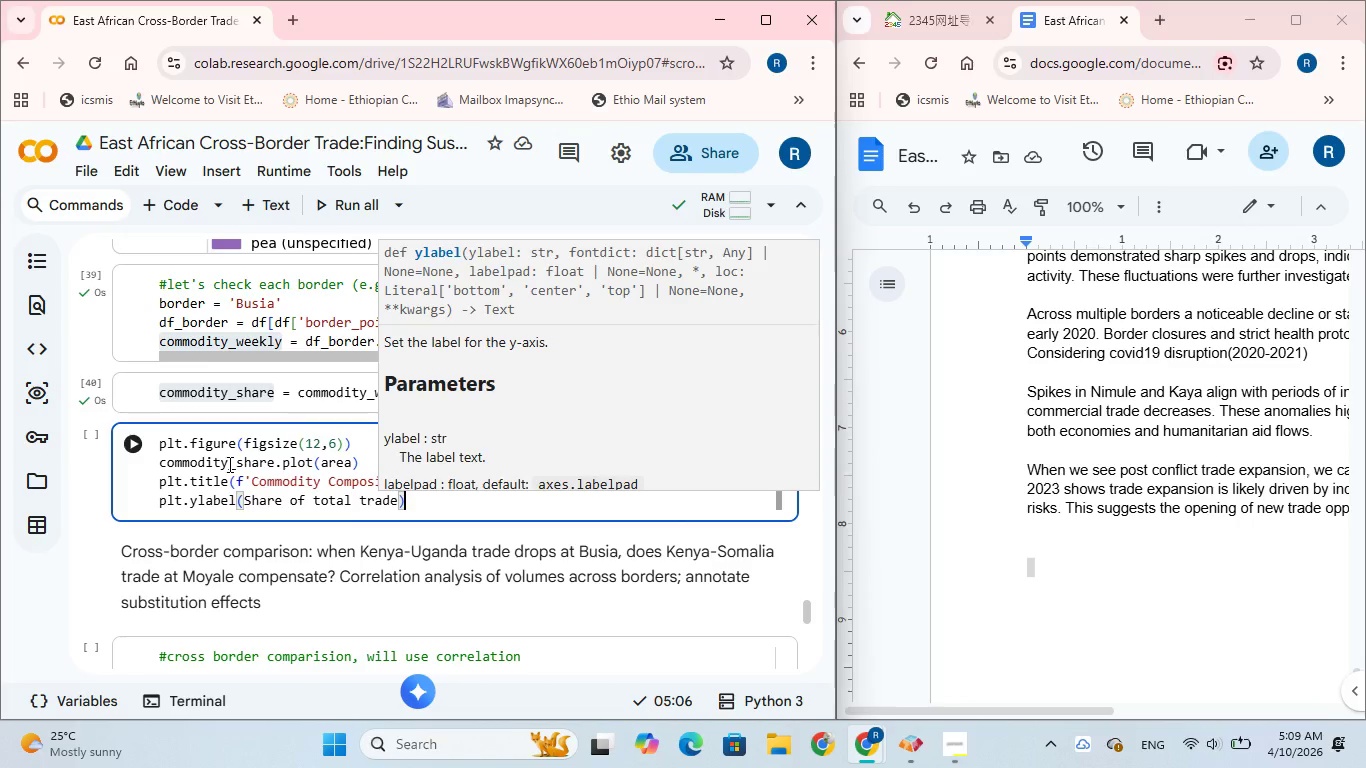 
key(ArrowRight)
 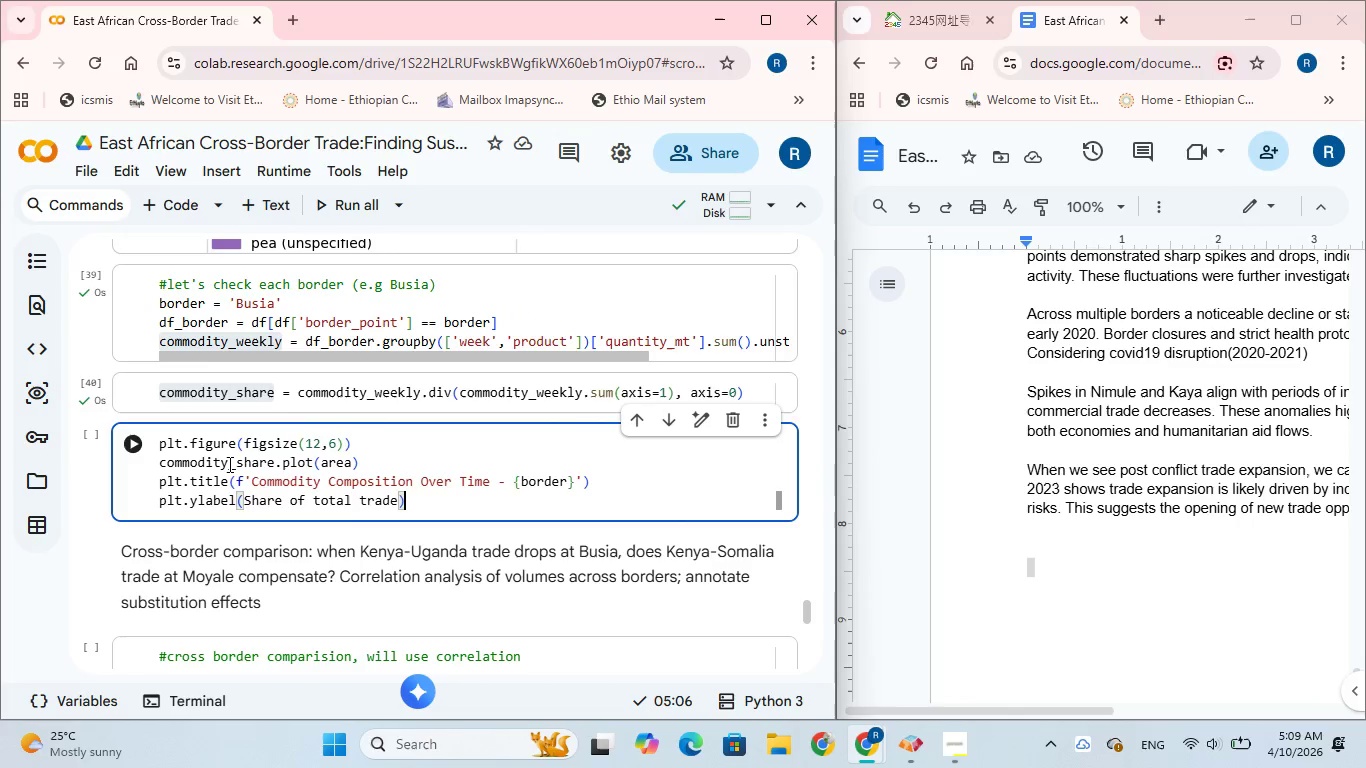 
key(ArrowRight)
 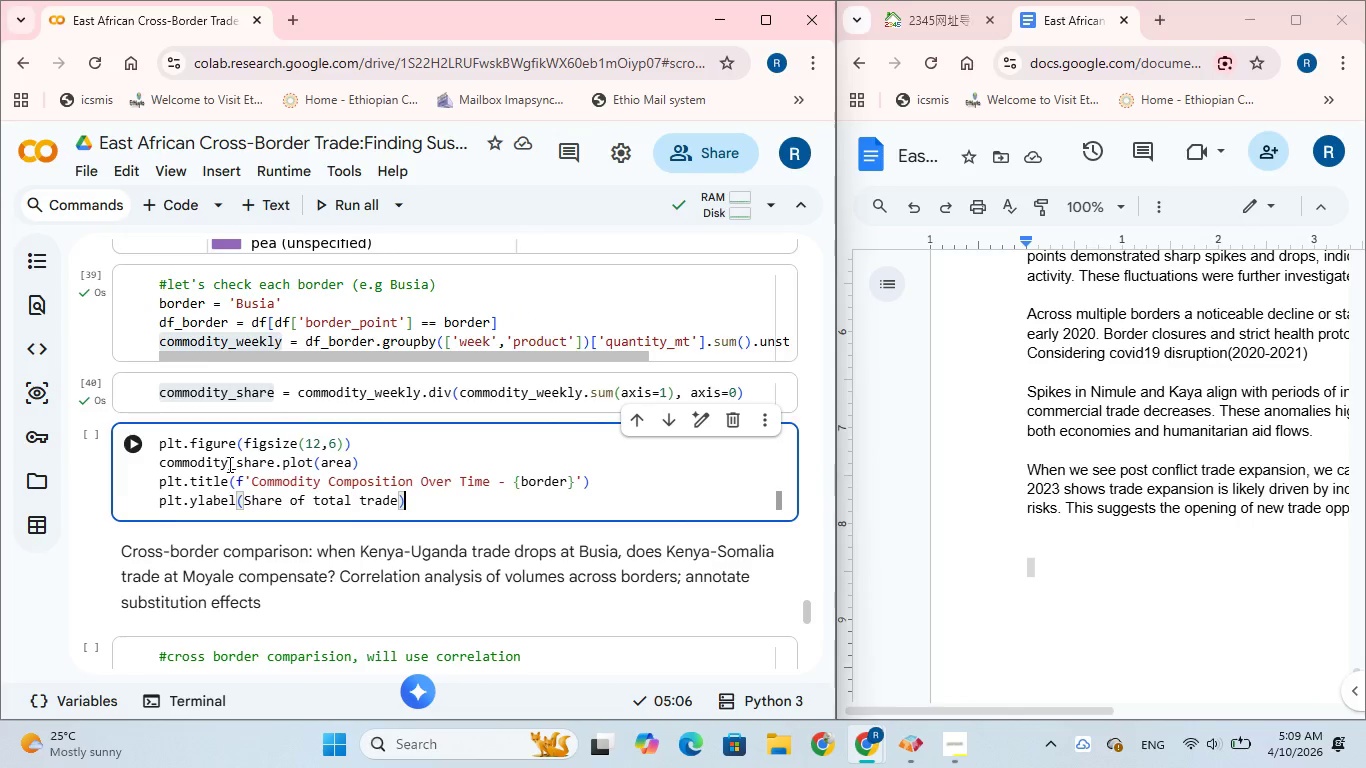 
key(Enter)
 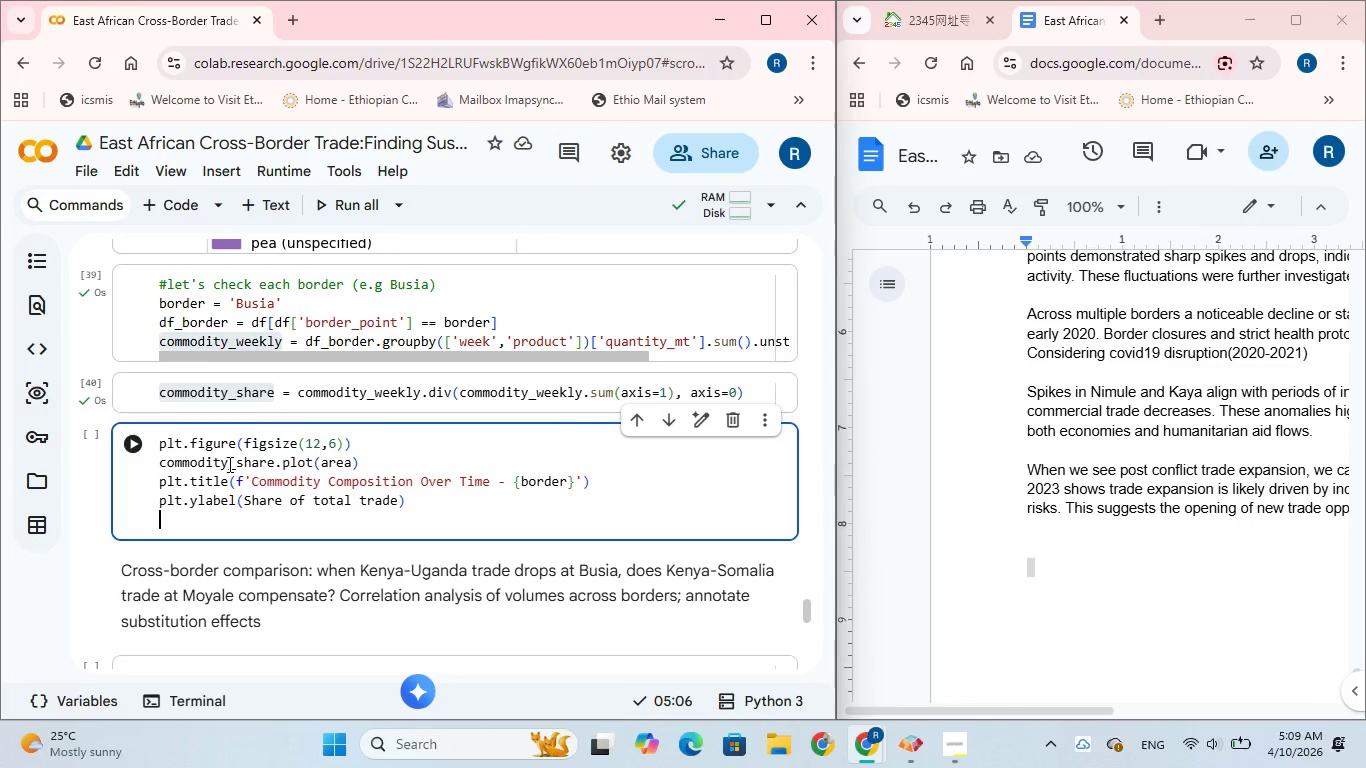 
type(plt.xlabel)
 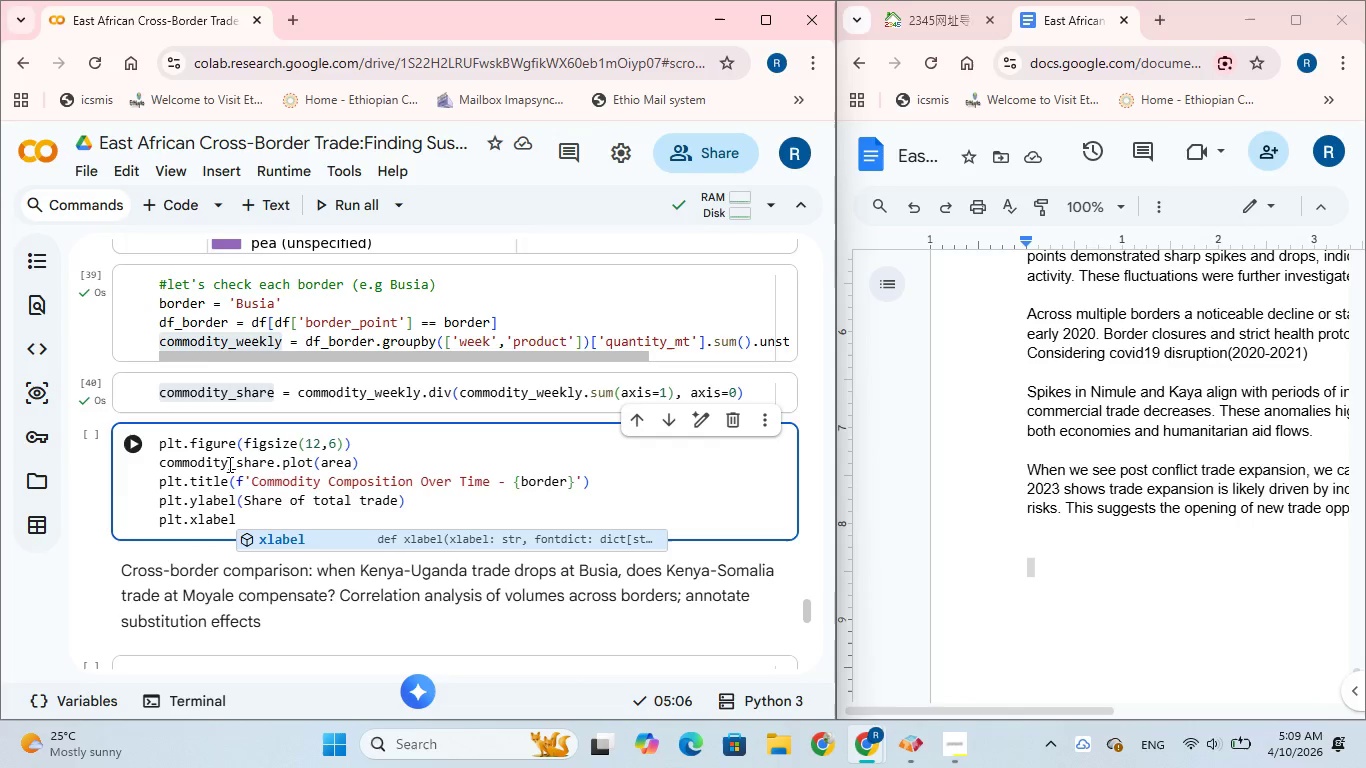 
type(('Week)
 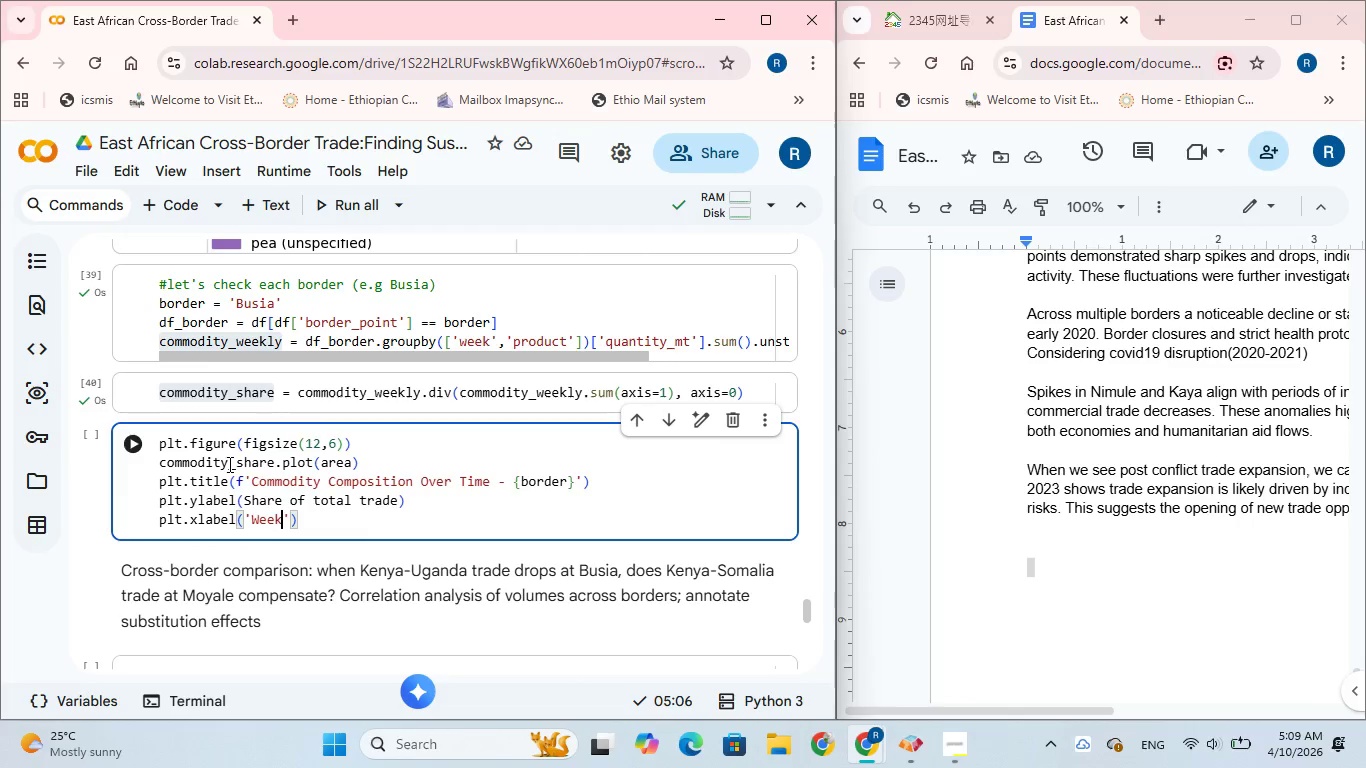 
key(ArrowRight)
 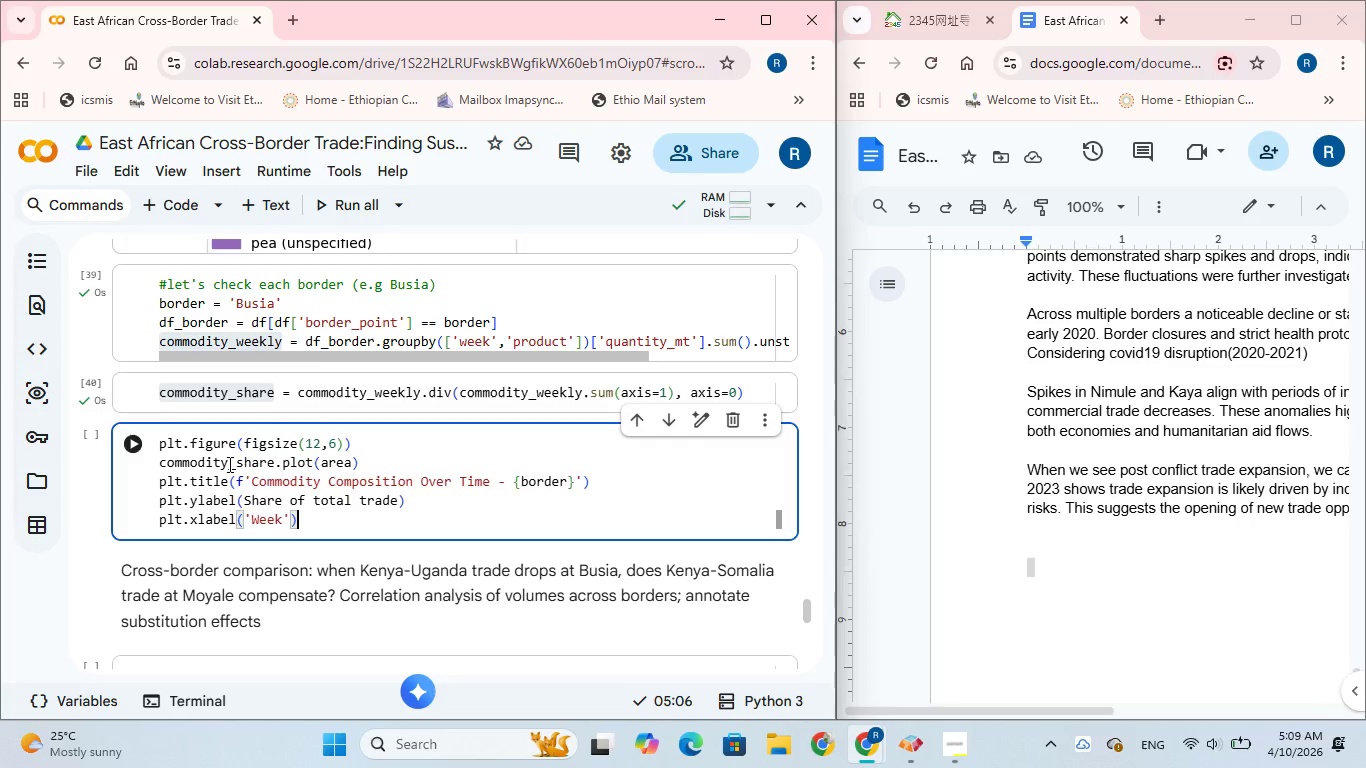 
key(ArrowRight)
 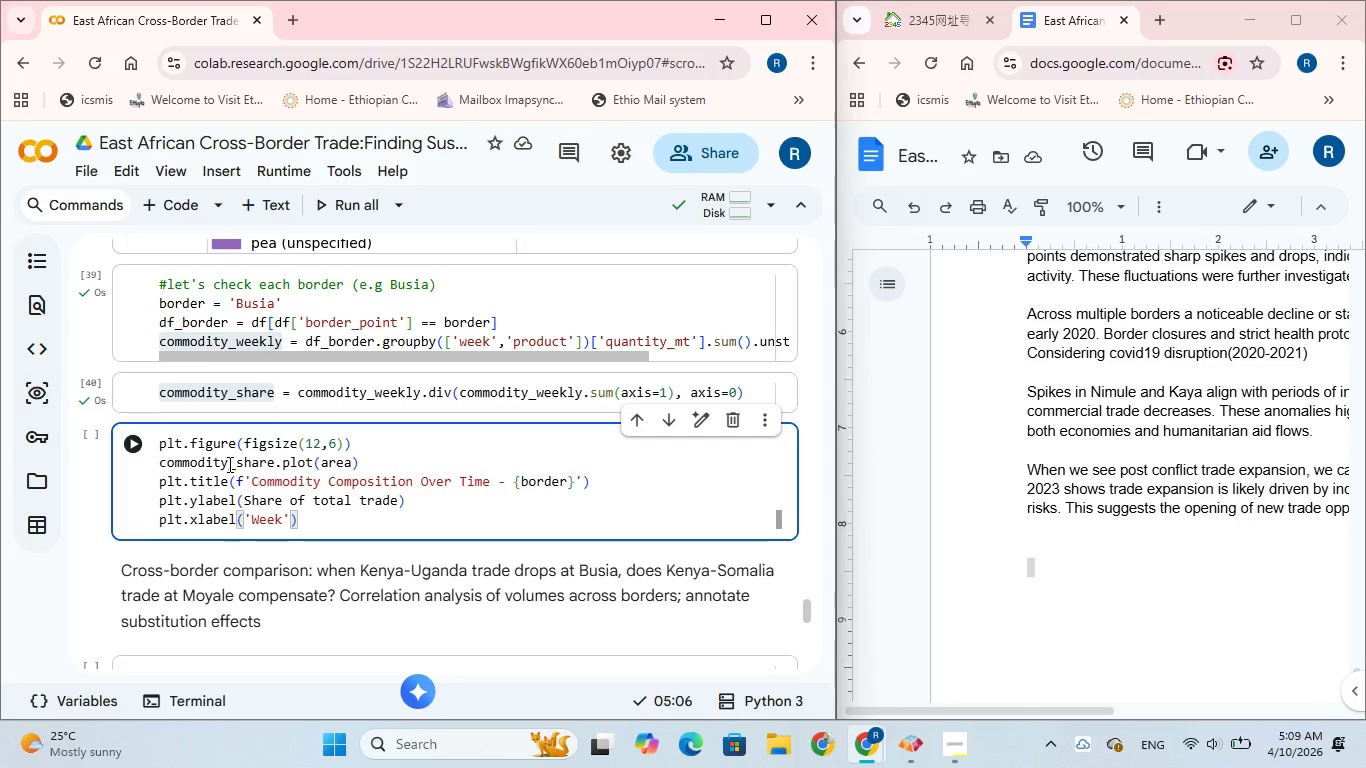 
key(Enter)
 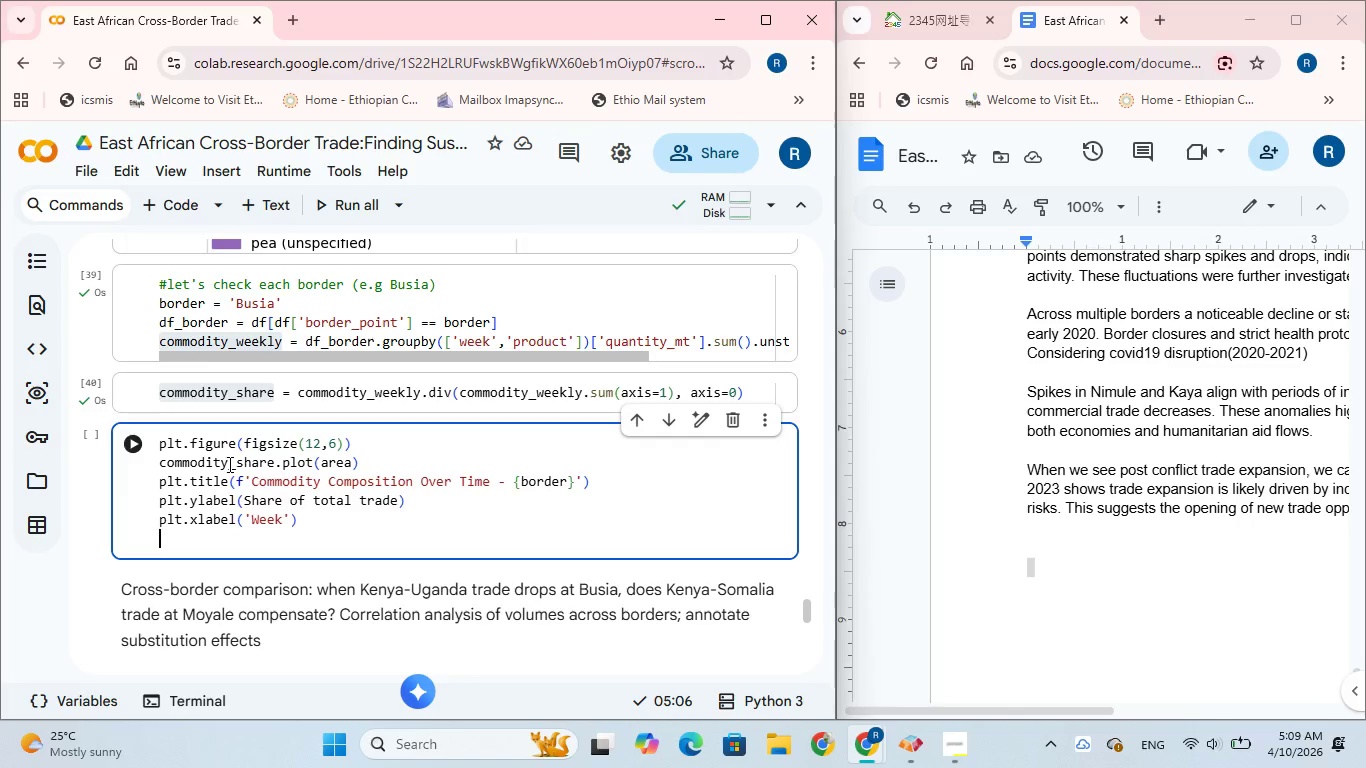 
type(plt.legend)
 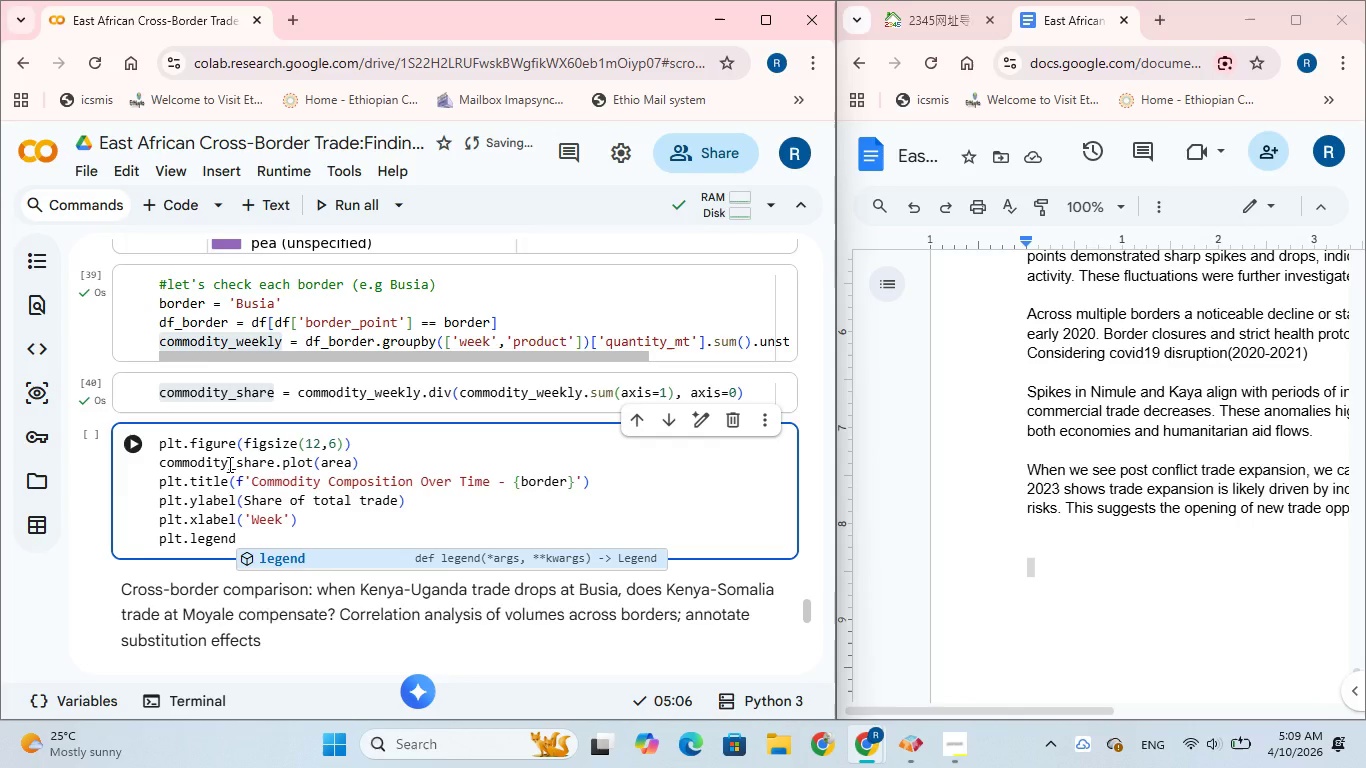 
type((loc)
 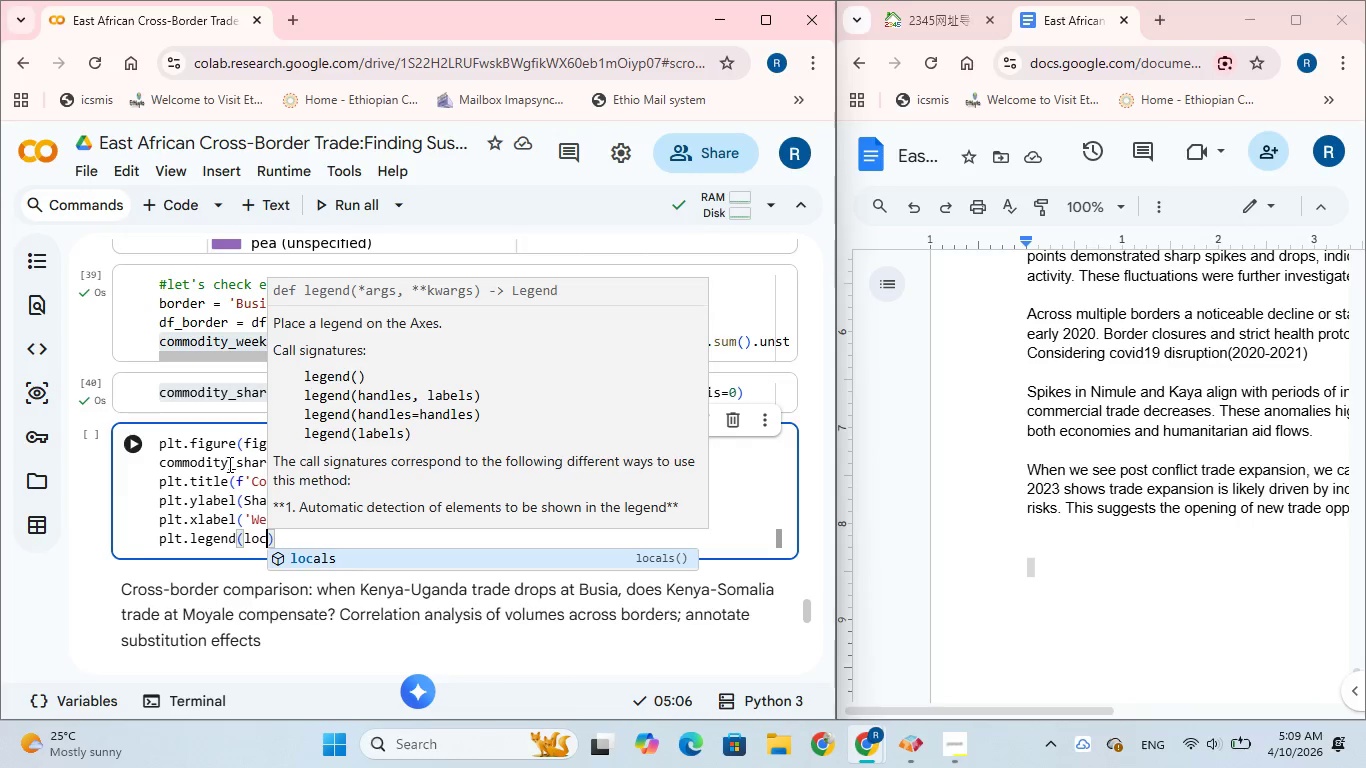 
type(='upper left)
 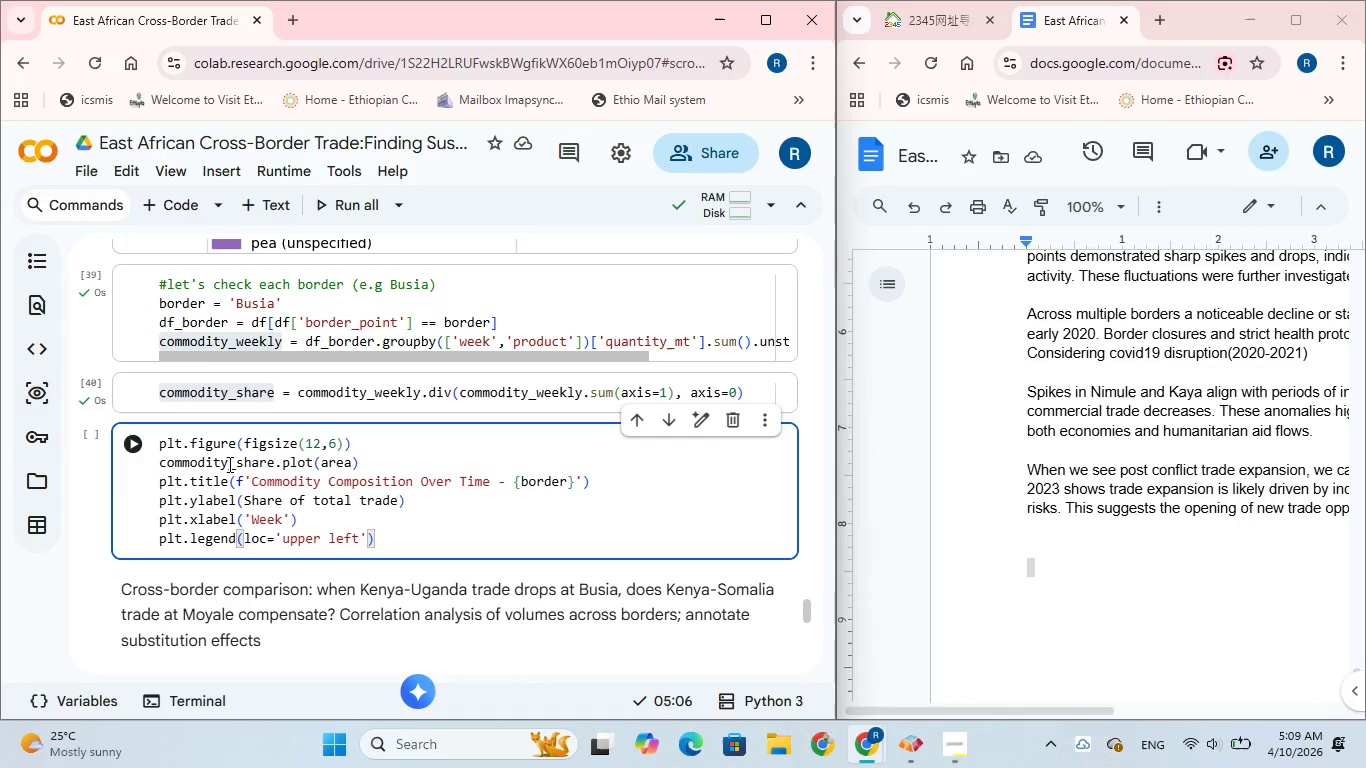 
key(ArrowRight)
 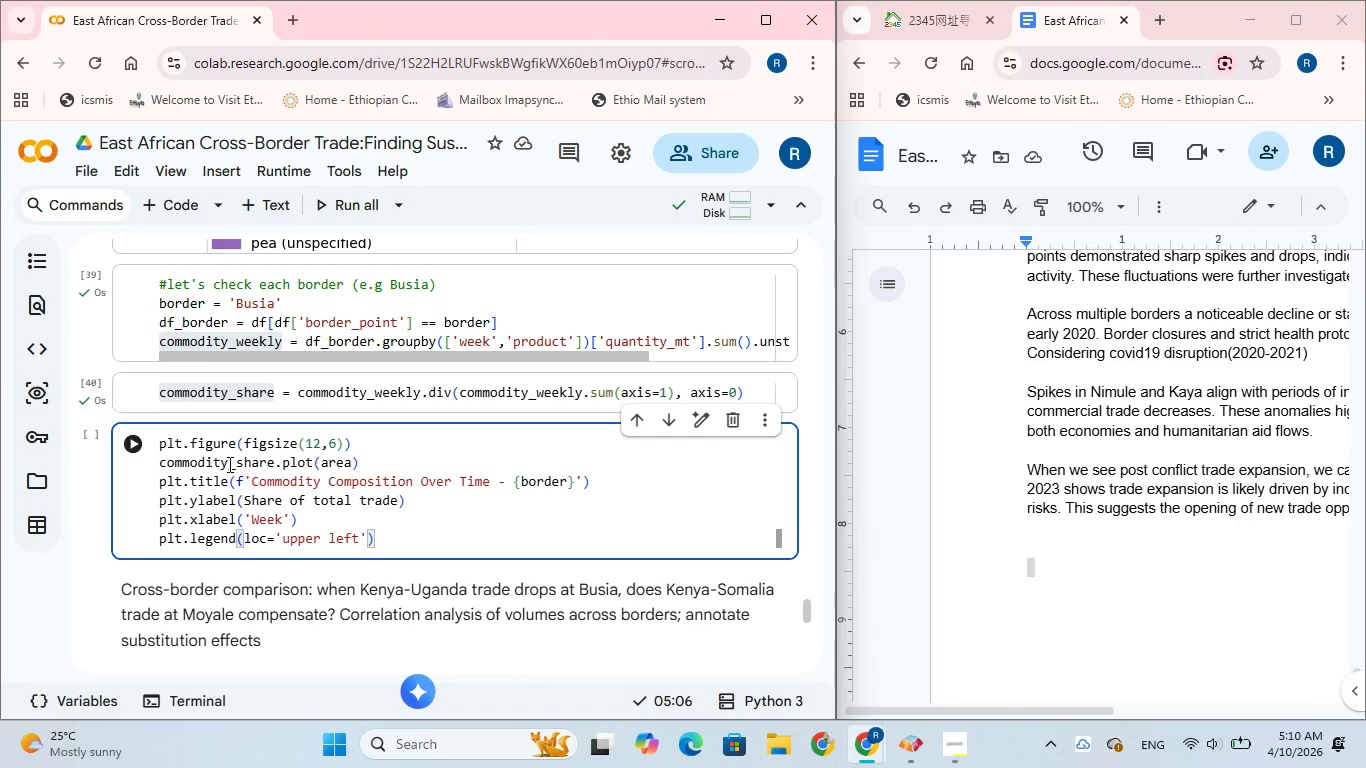 
type(, bbox)
 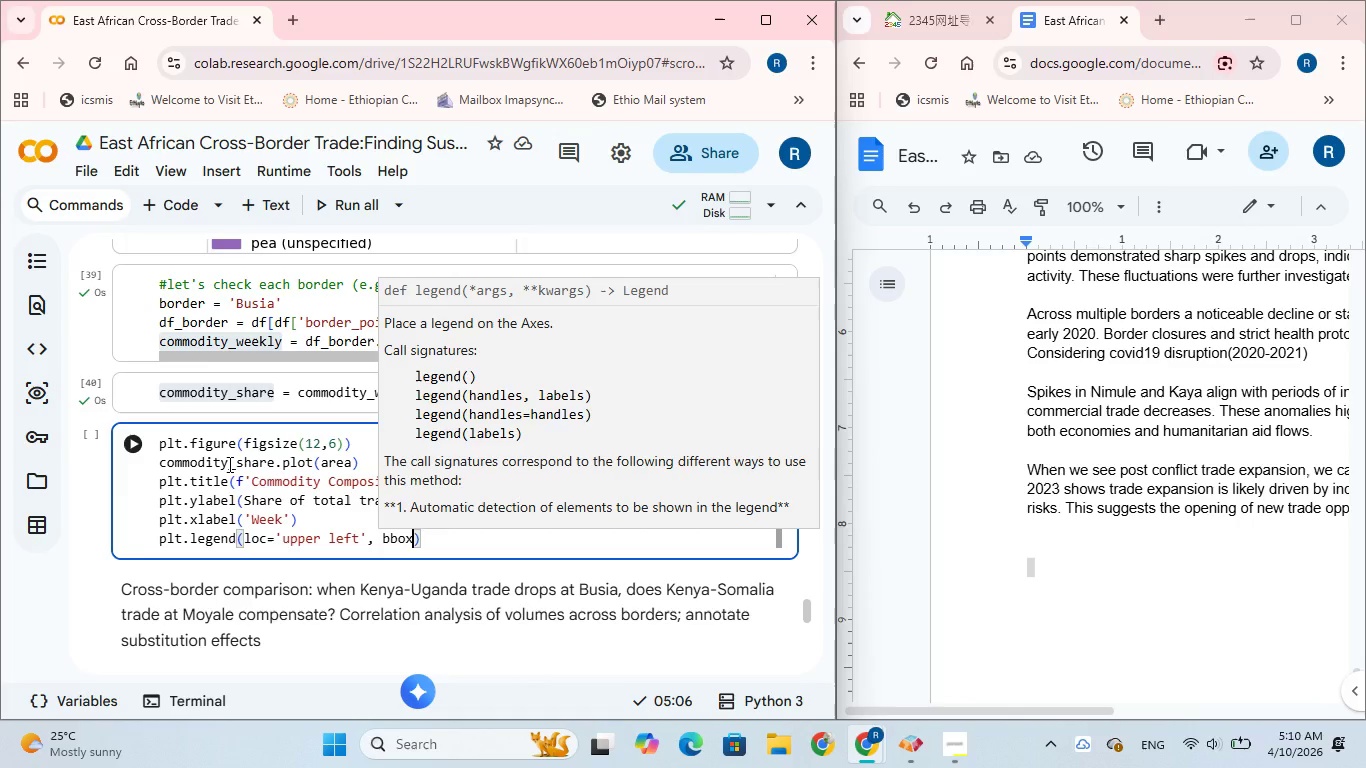 
type(-)
key(Backspace)
type(_to_anchor=(1,1)
 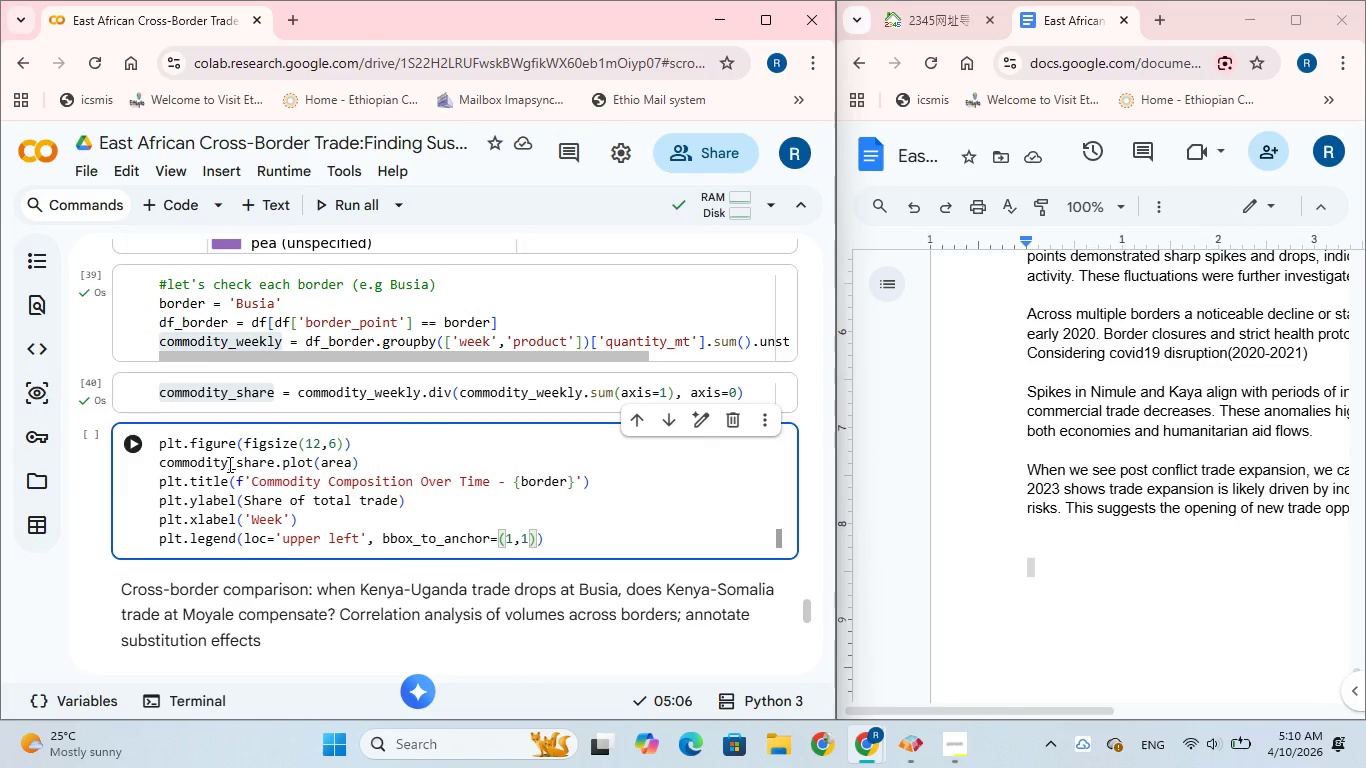 
key(ArrowRight)
 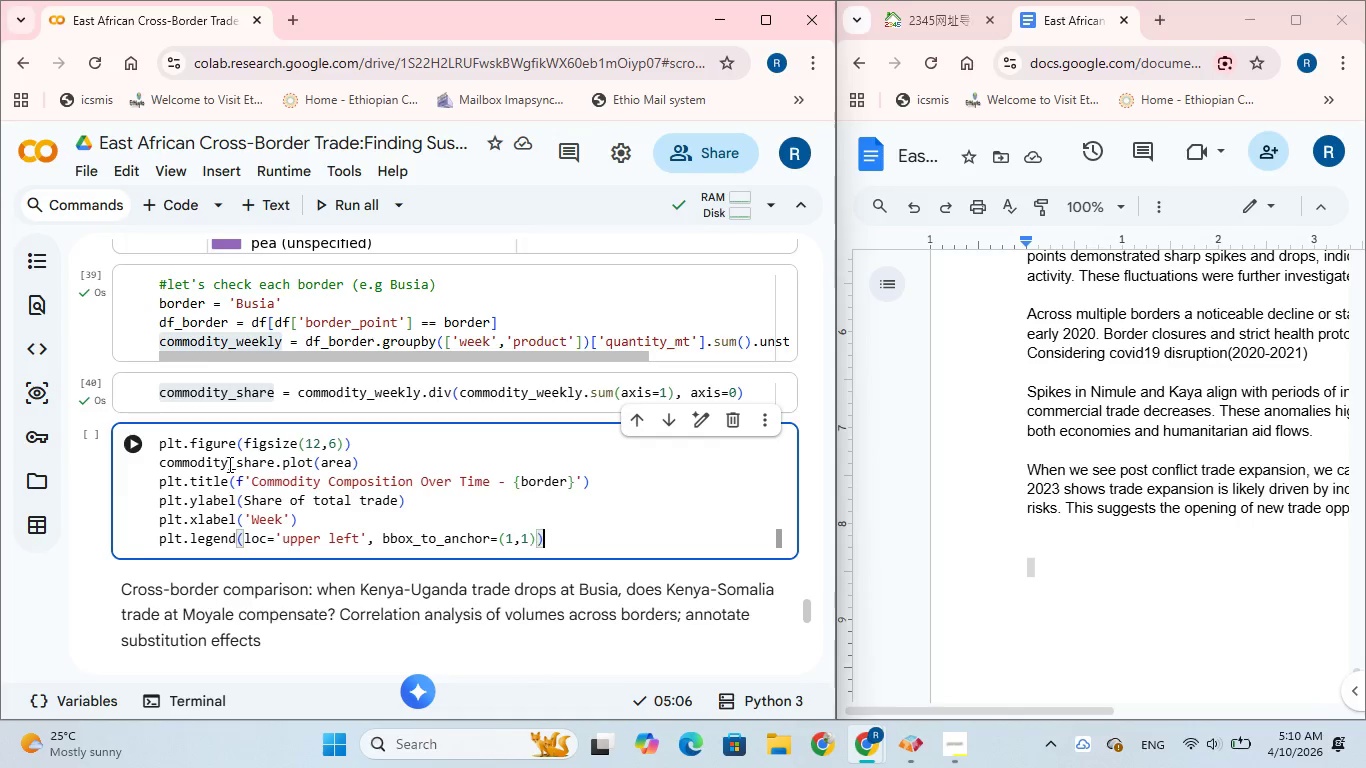 
key(ArrowRight)
 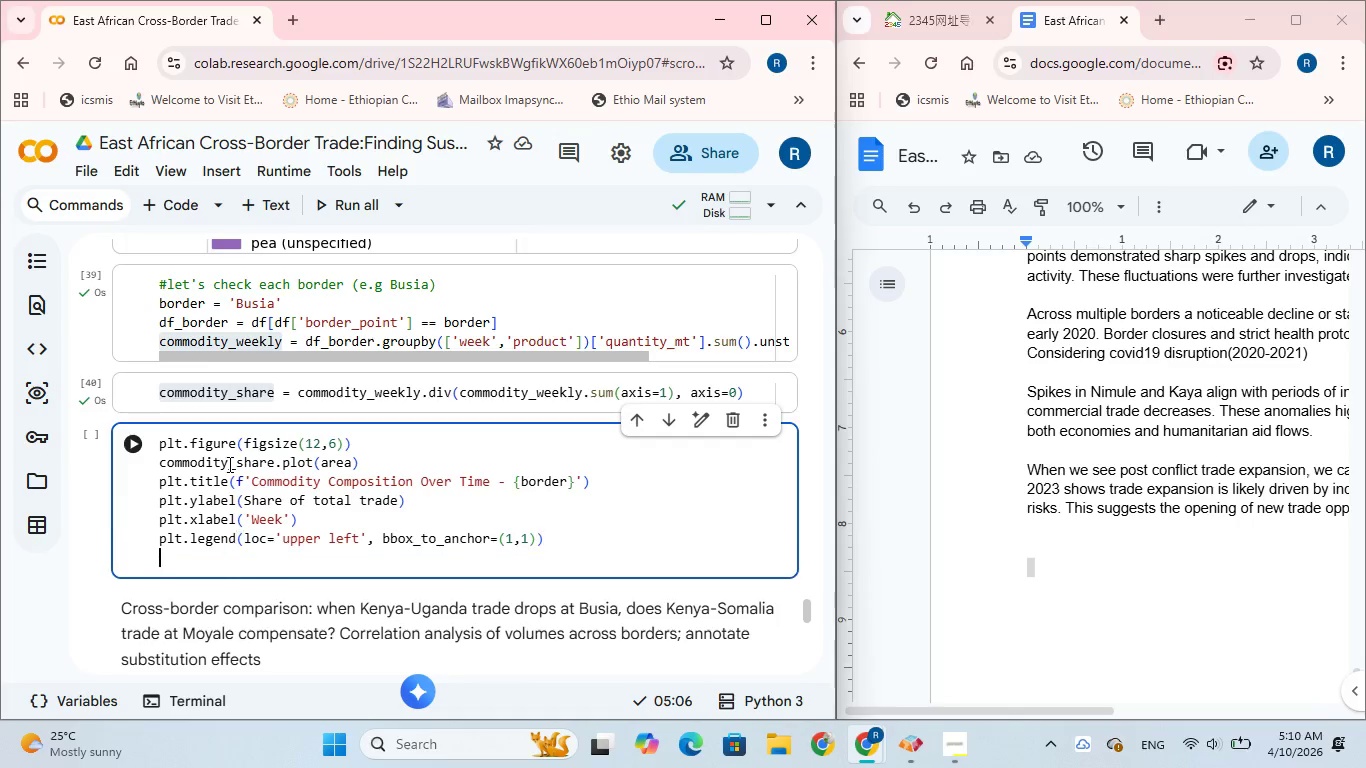 
key(Enter)
 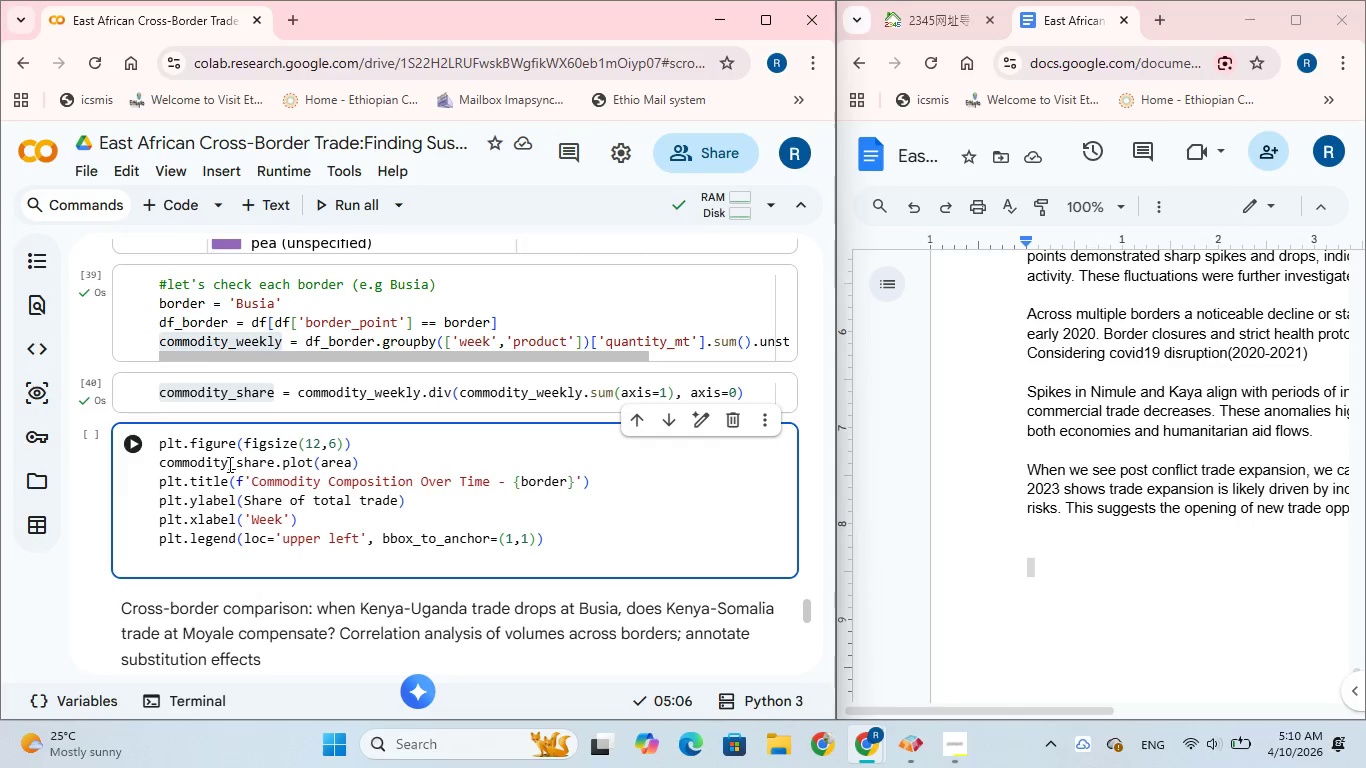 
type(plt.show()
 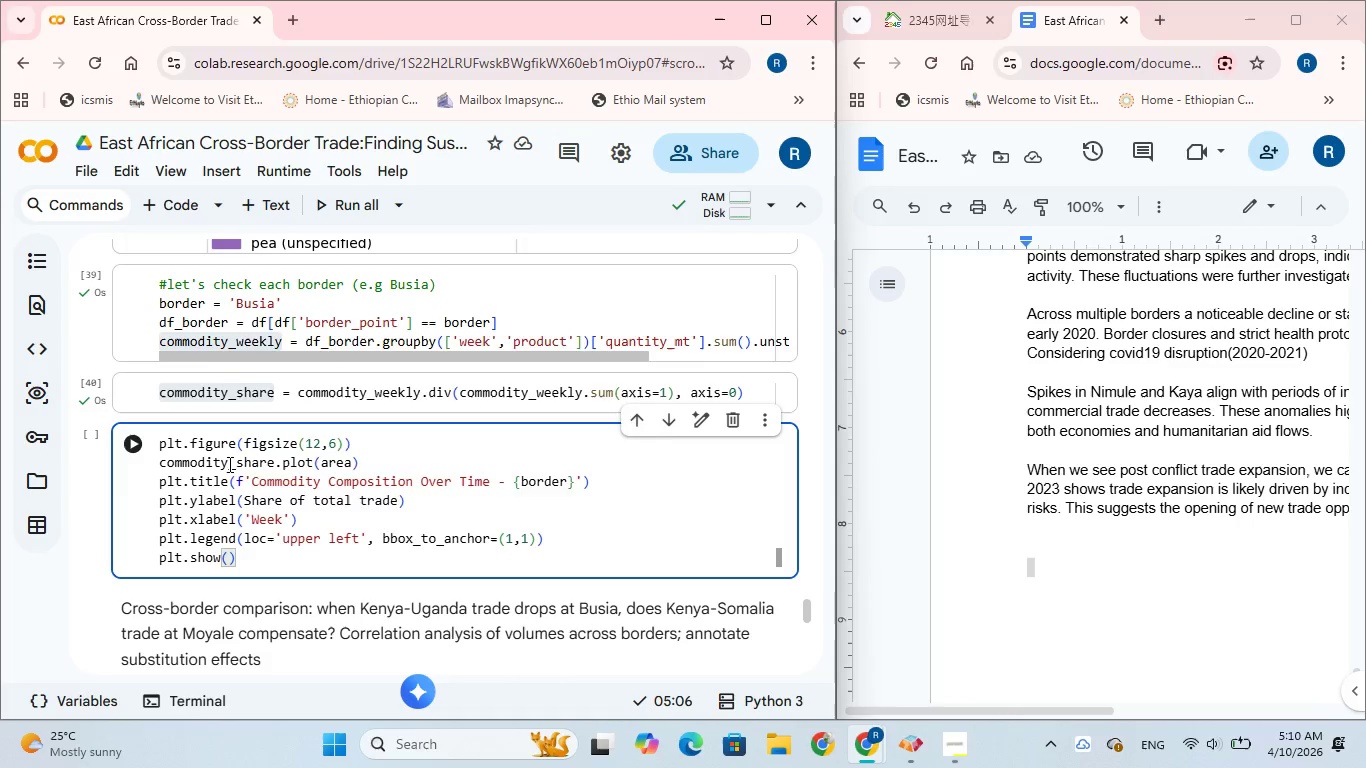 
wait(8.09)
 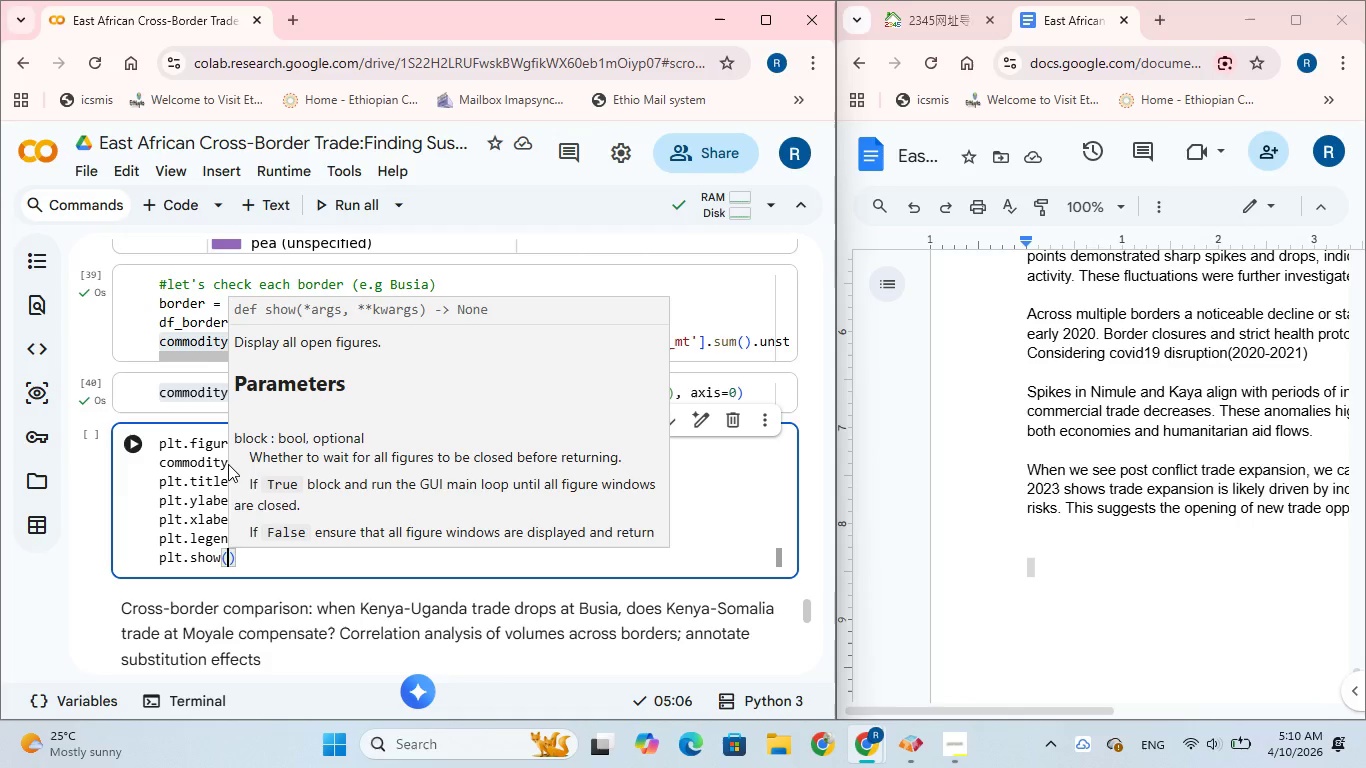 
left_click([130, 447])
 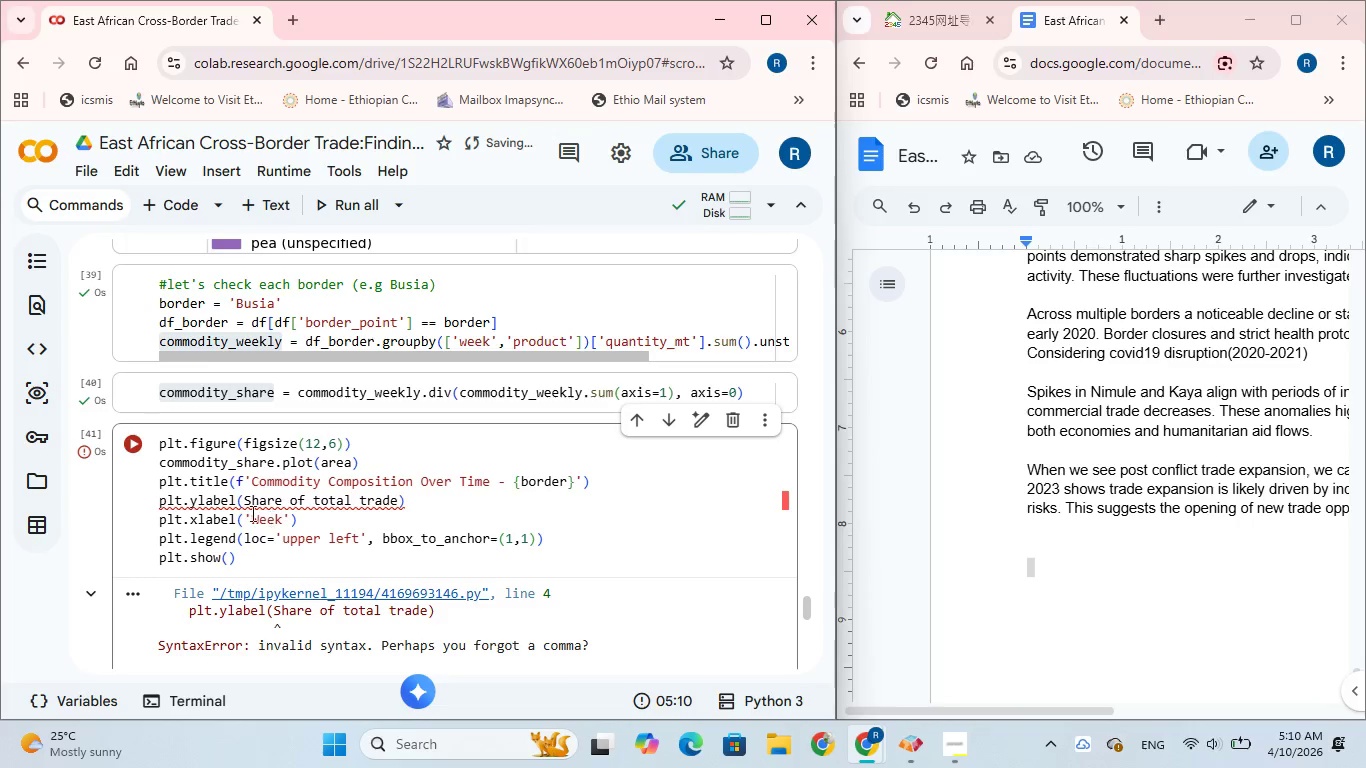 
left_click([244, 504])
 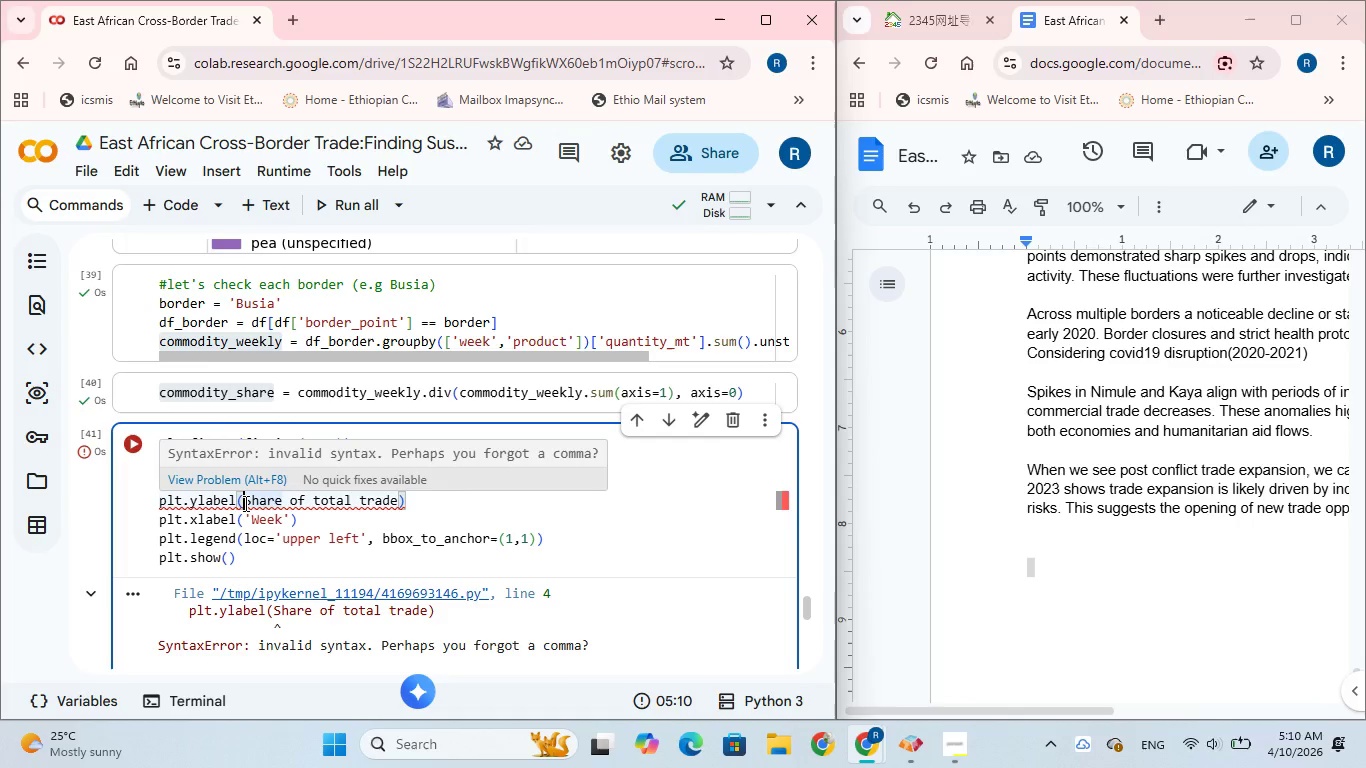 
key(Quote)
 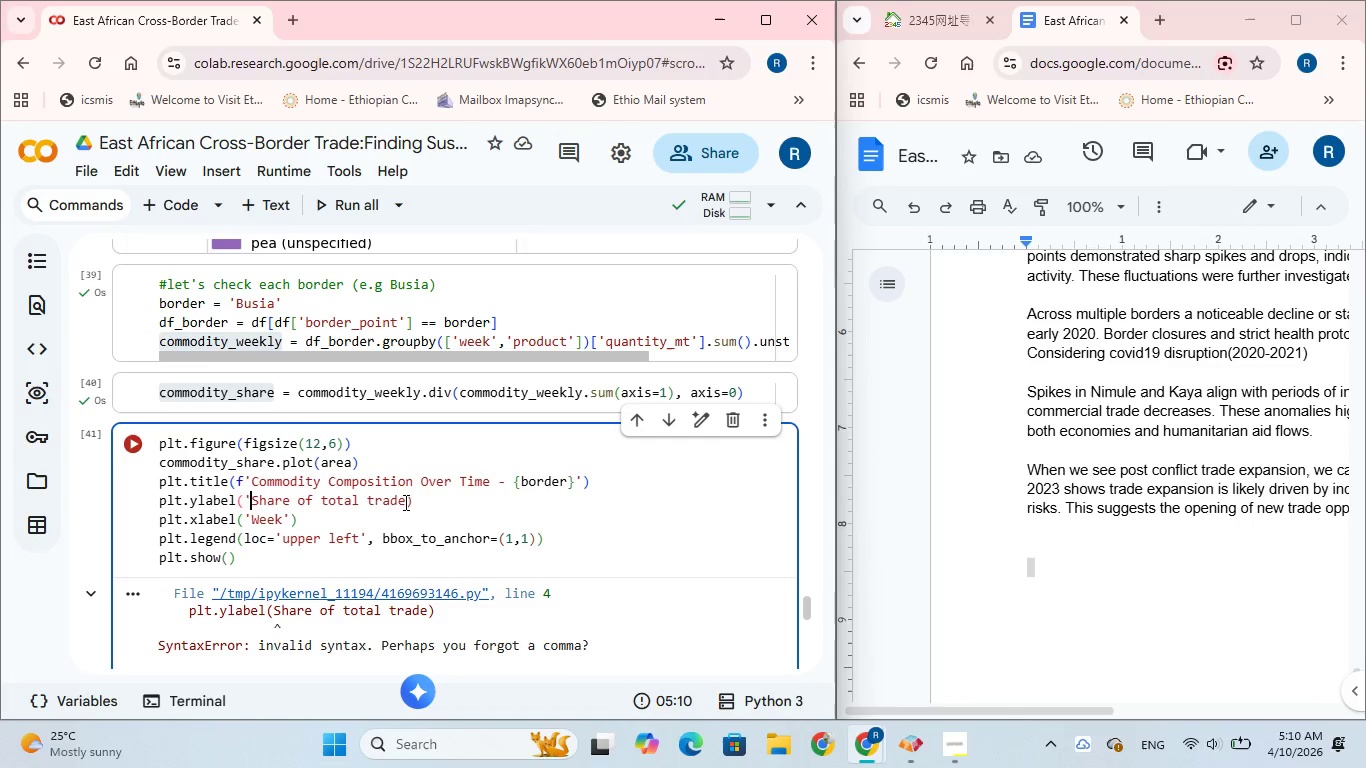 
left_click([404, 502])
 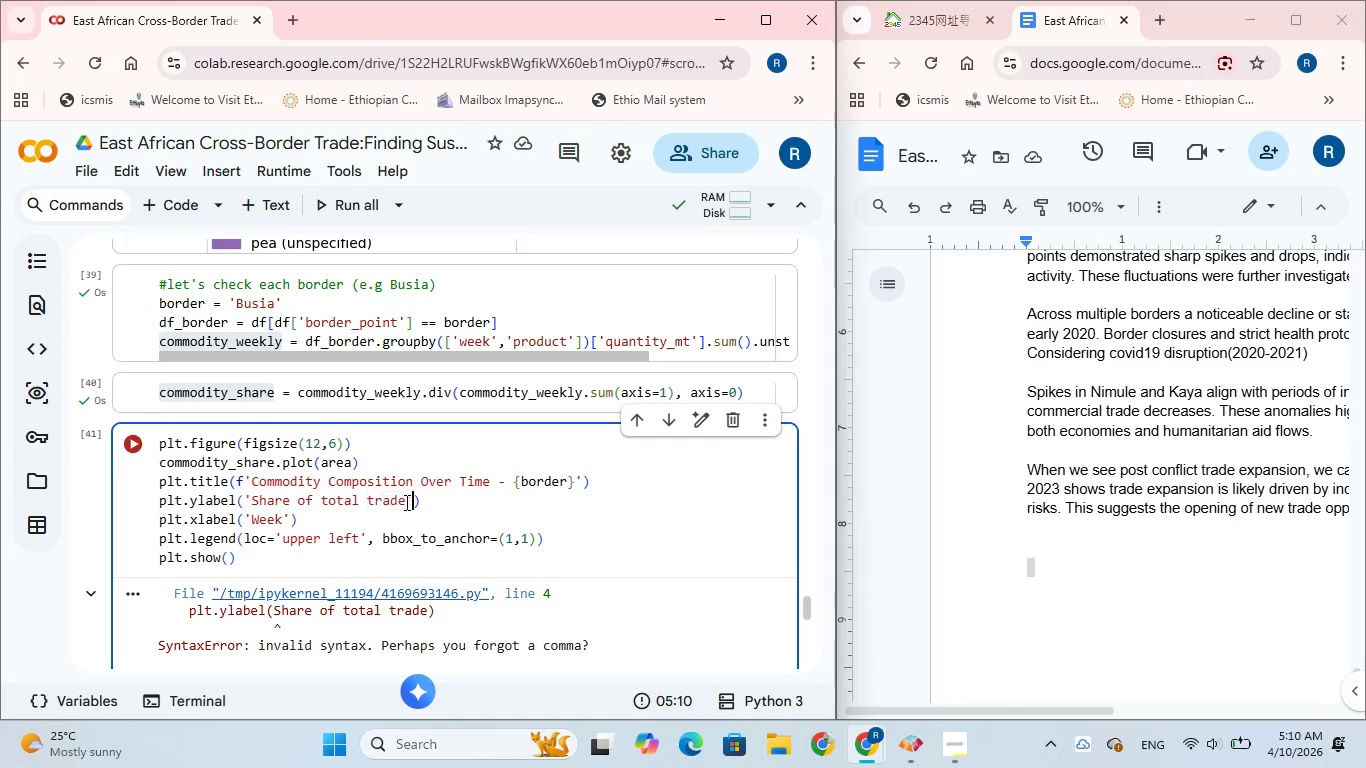 
key(Quote)
 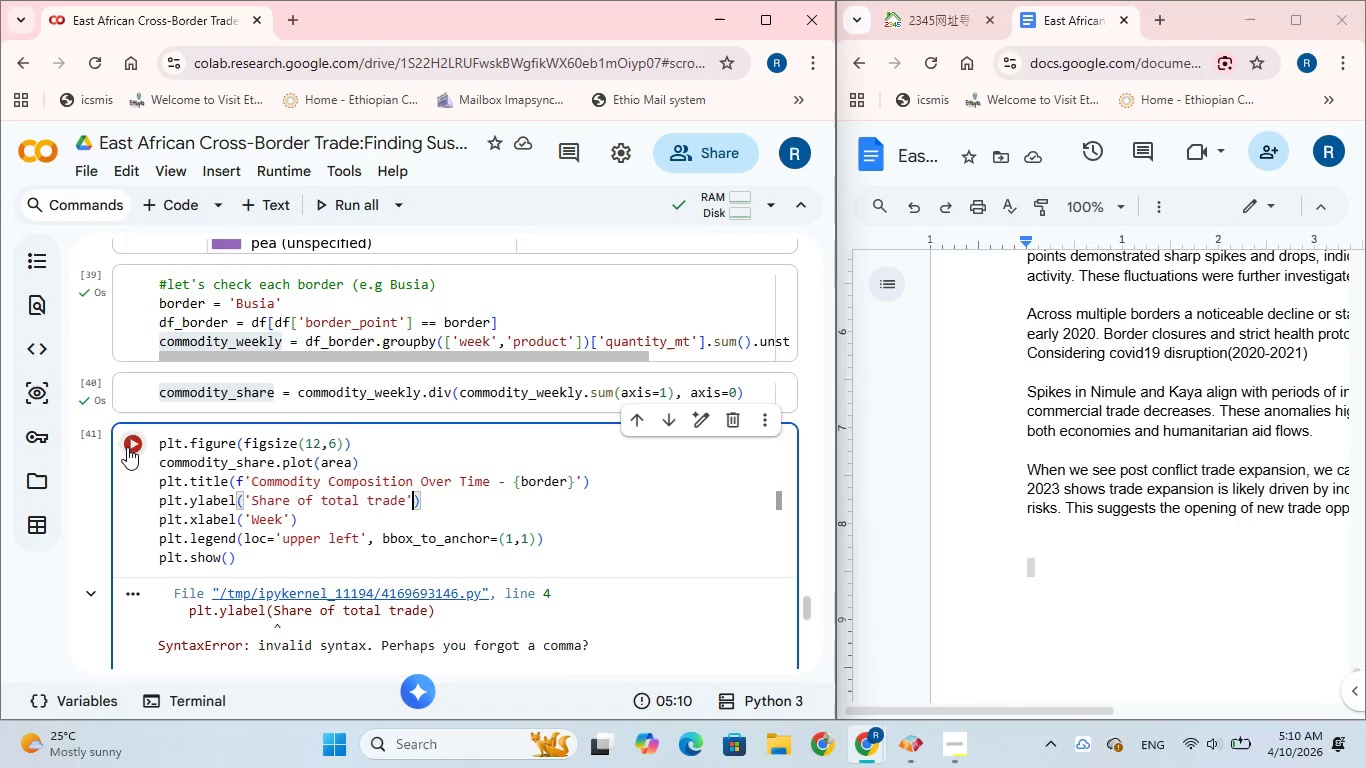 
left_click([132, 444])
 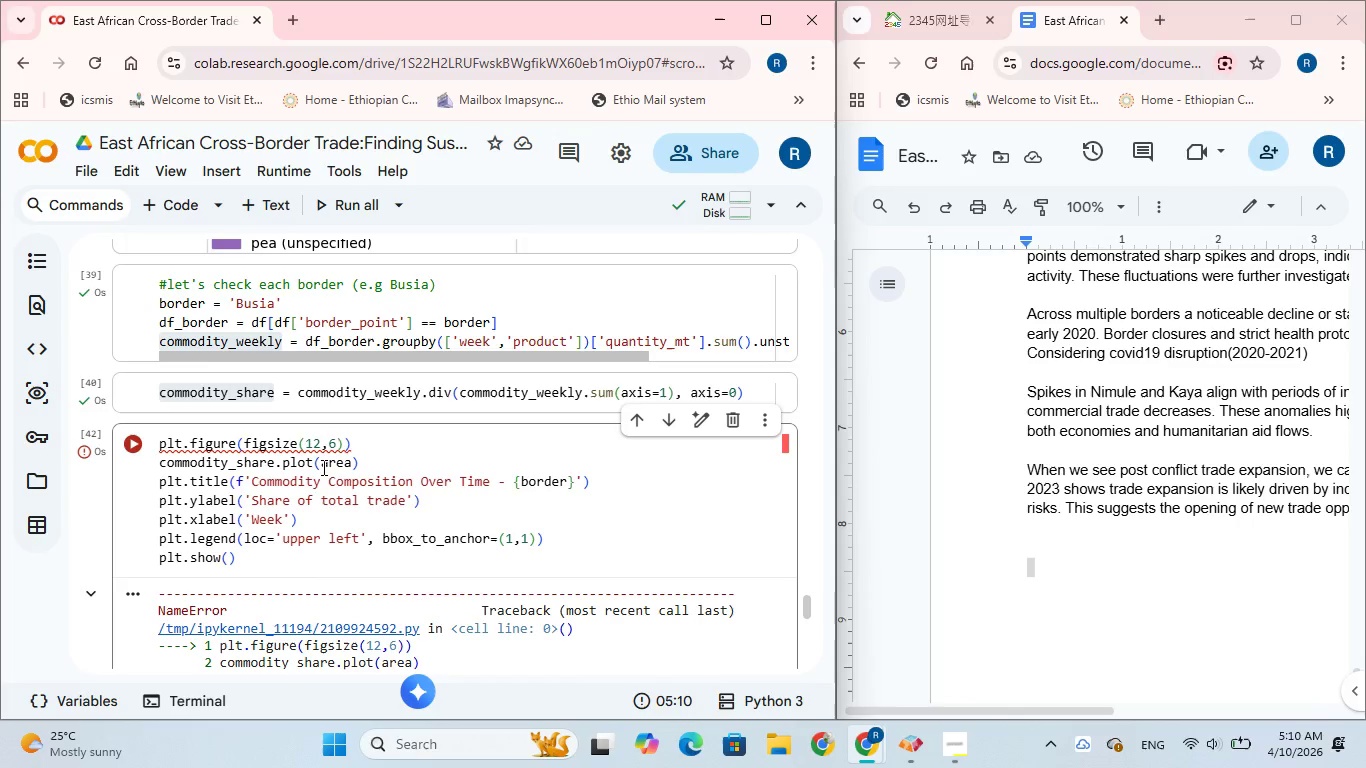 
scroll: coordinate [341, 464], scroll_direction: down, amount: 2.0
 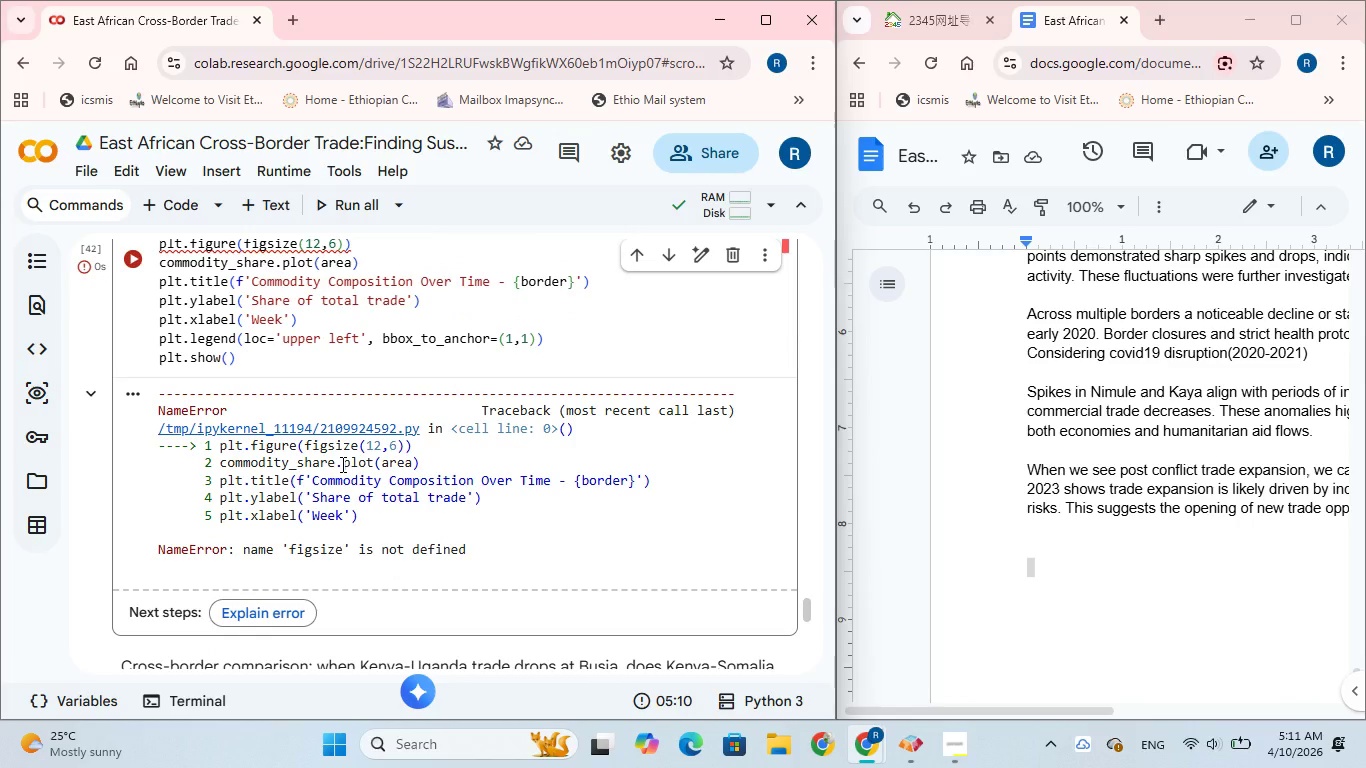 
scroll: coordinate [341, 464], scroll_direction: up, amount: 1.0
 